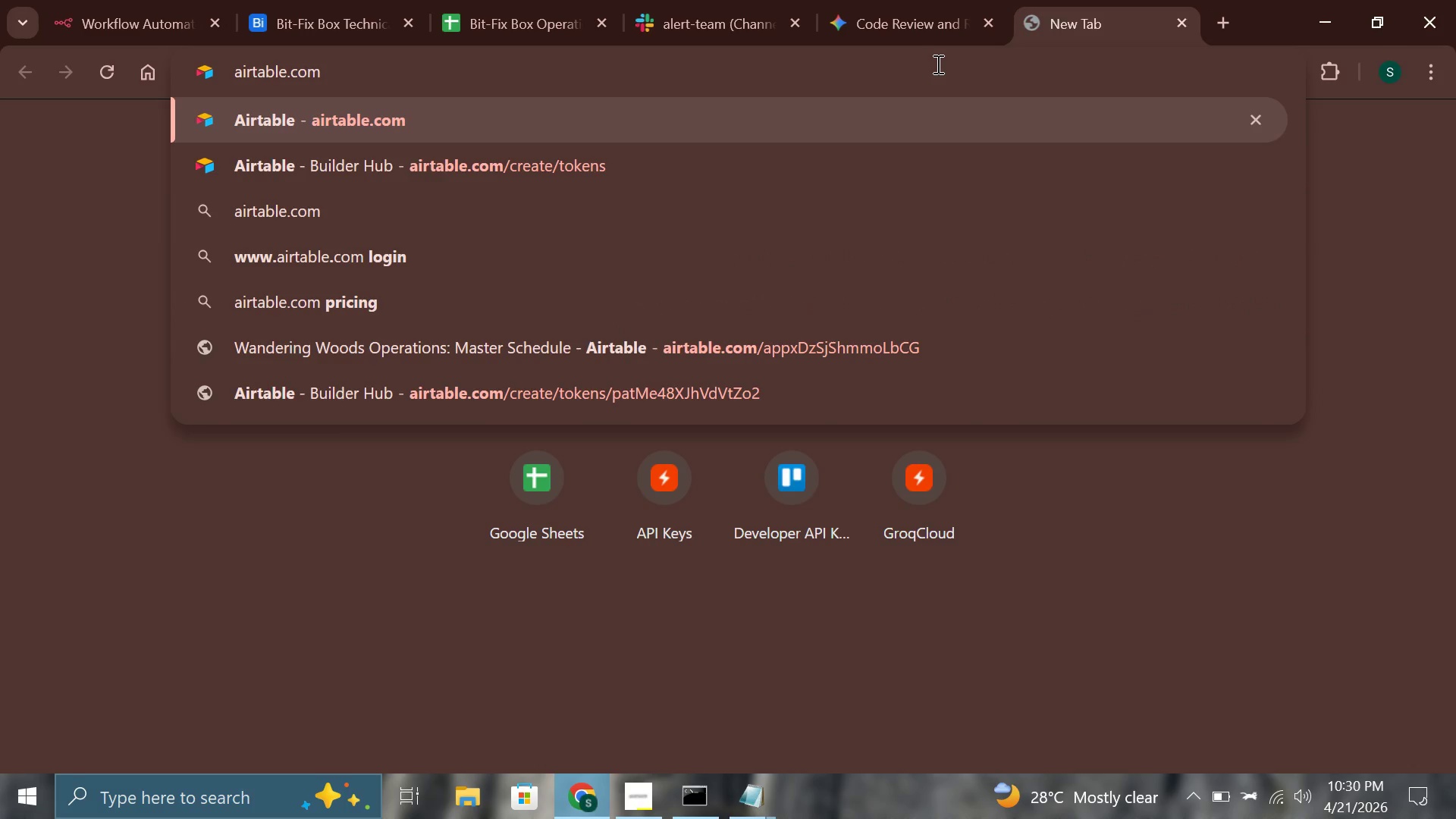 
key(ArrowRight)
 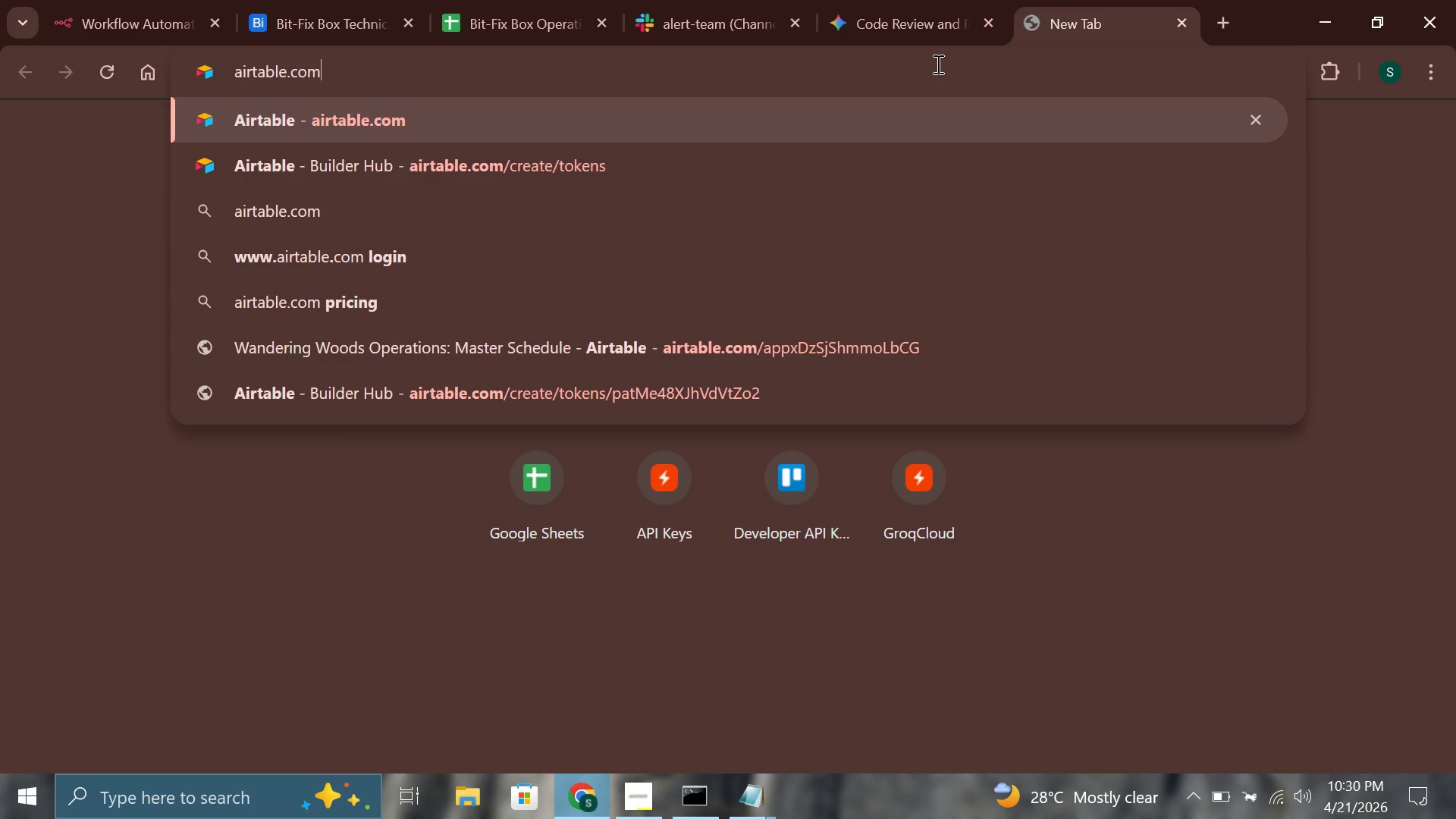 
key(ArrowRight)
 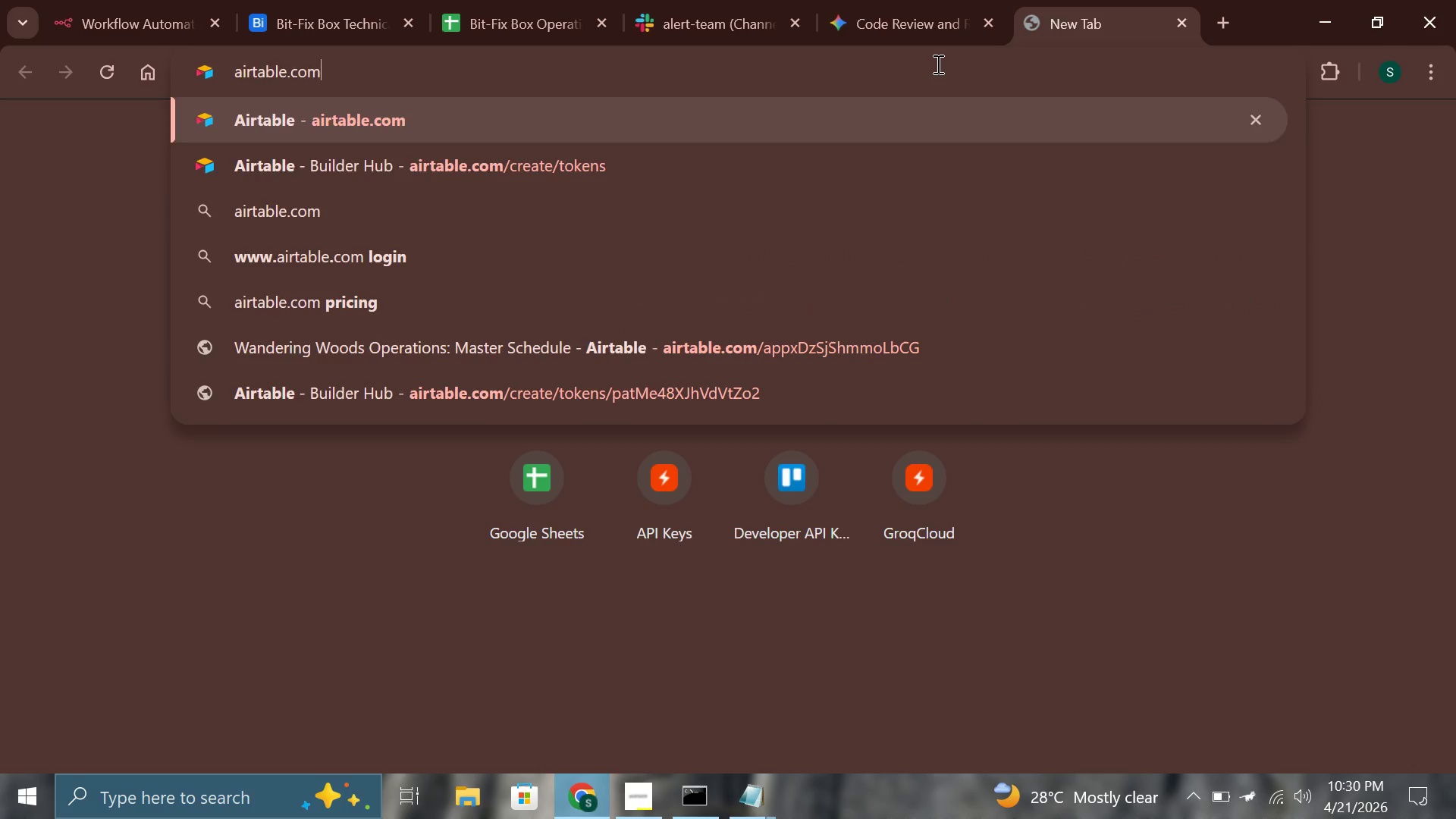 
key(ArrowDown)
 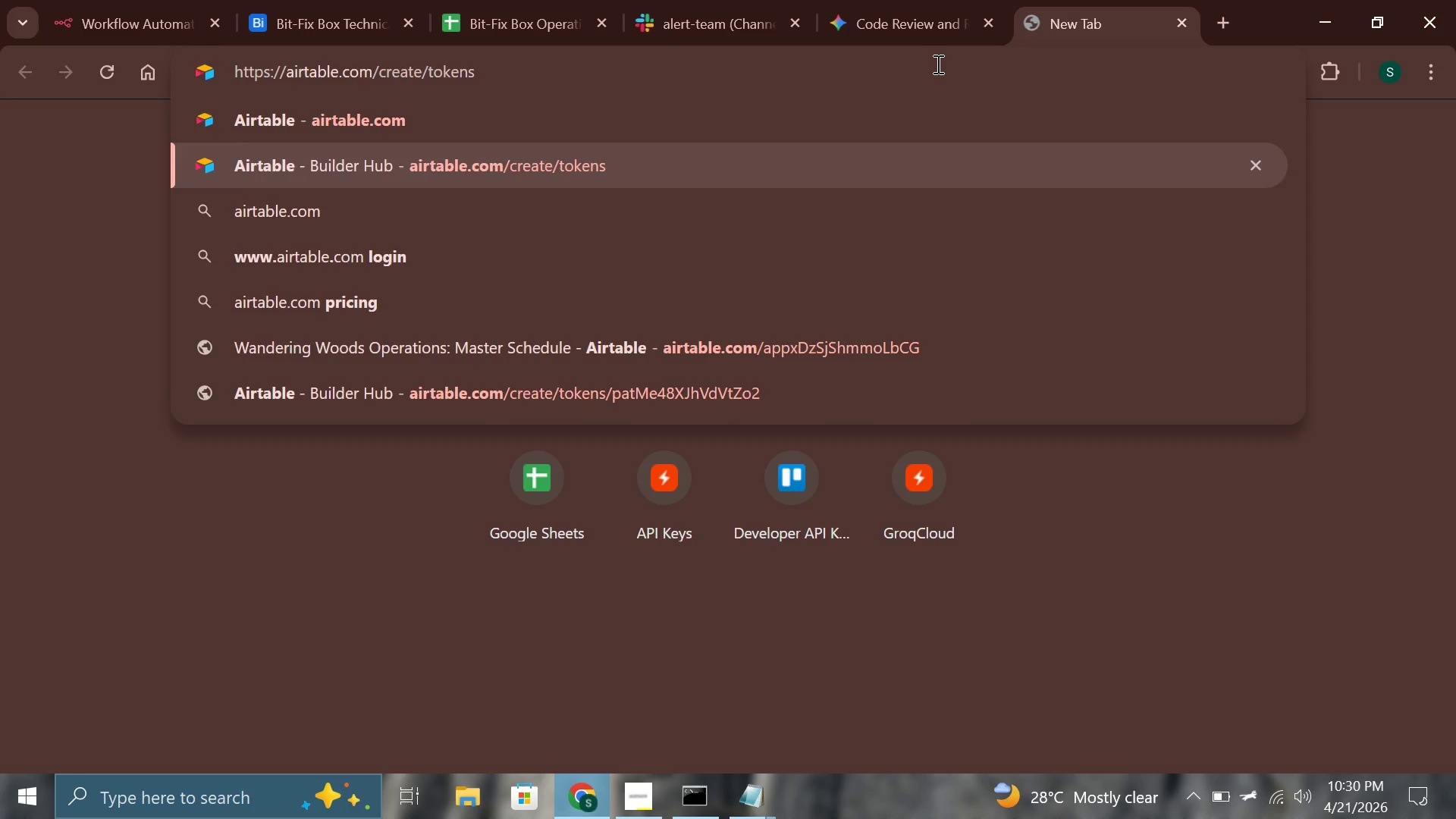 
key(Enter)
 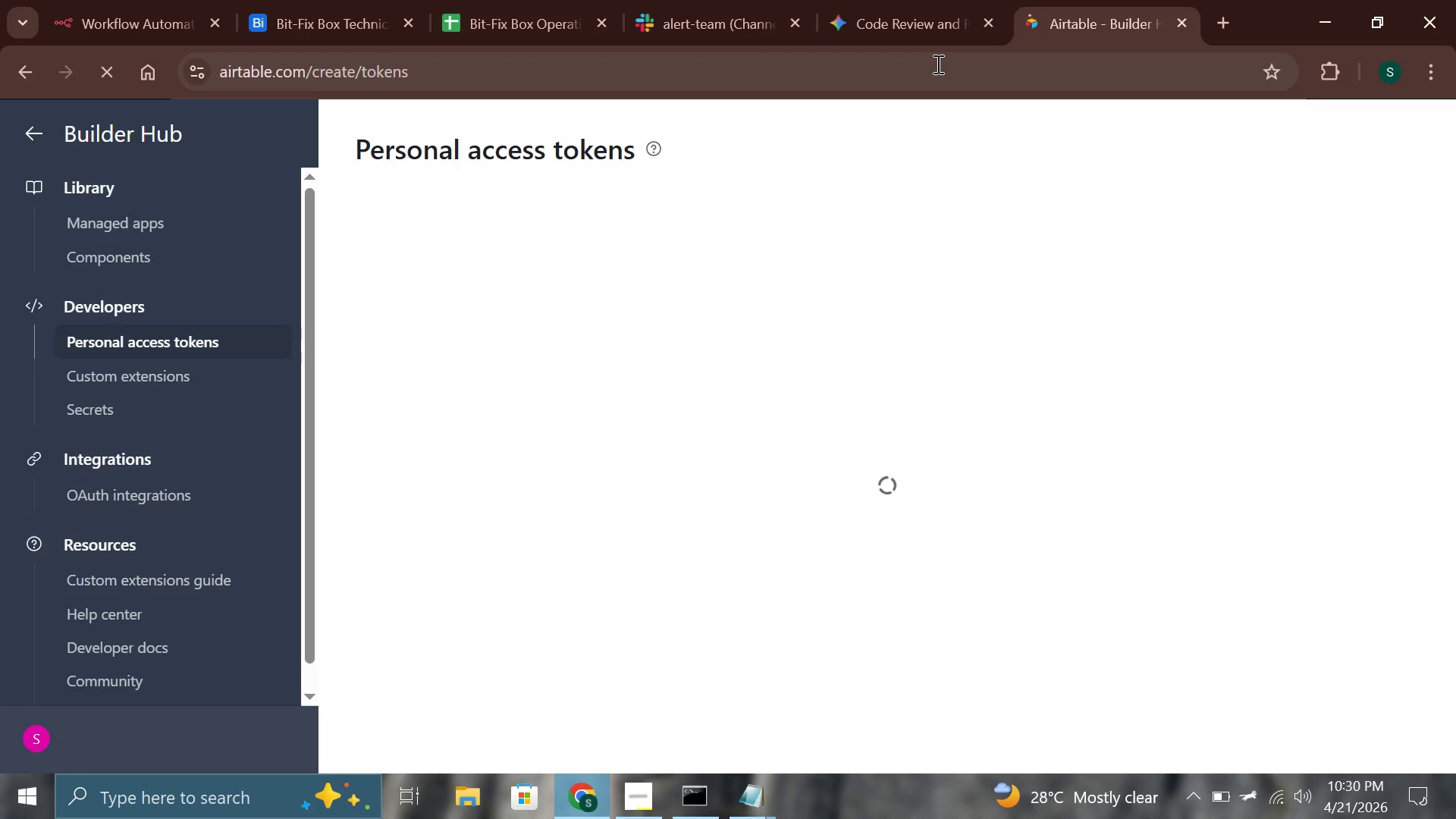 
wait(11.7)
 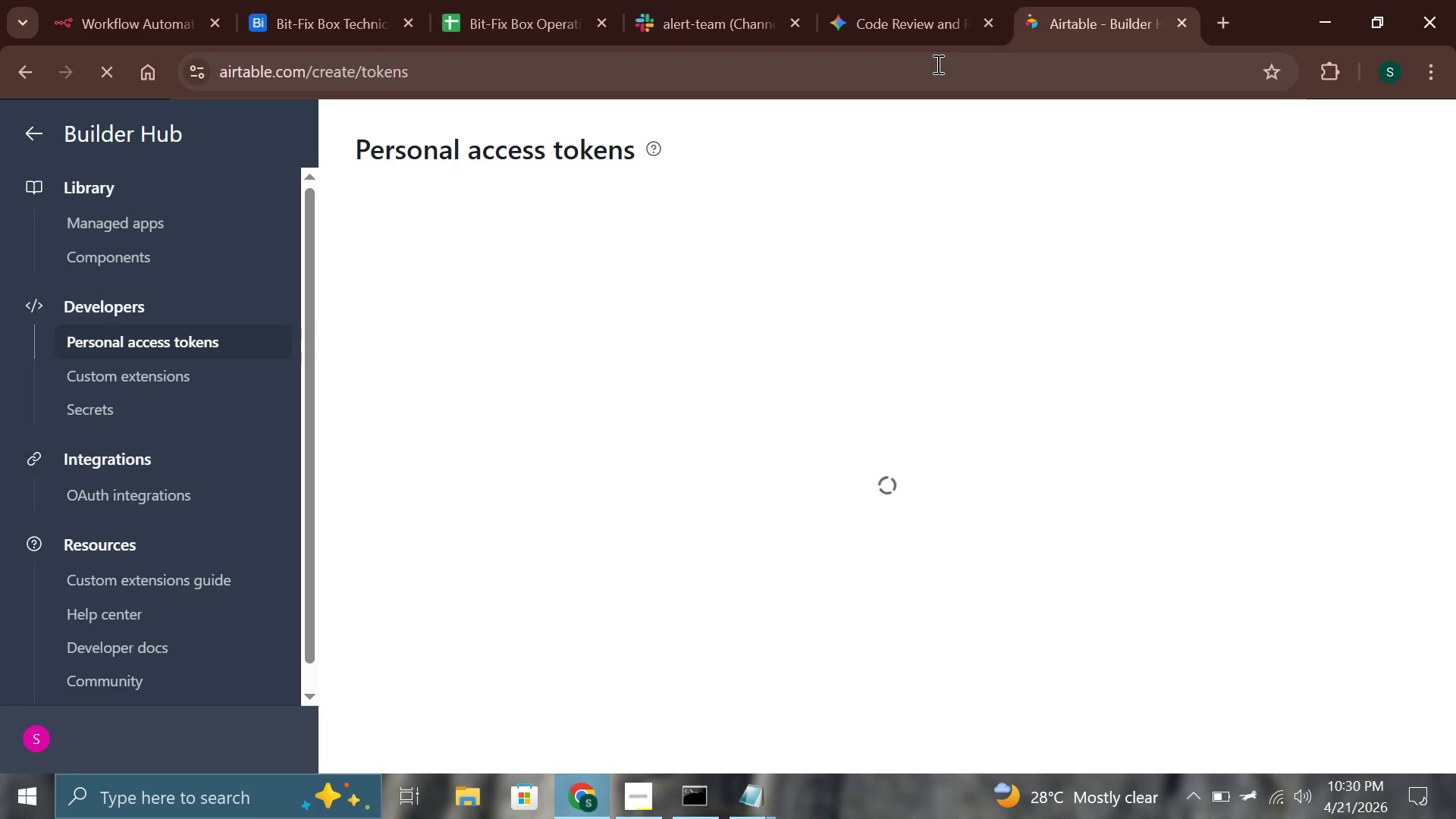 
left_click([479, 416])
 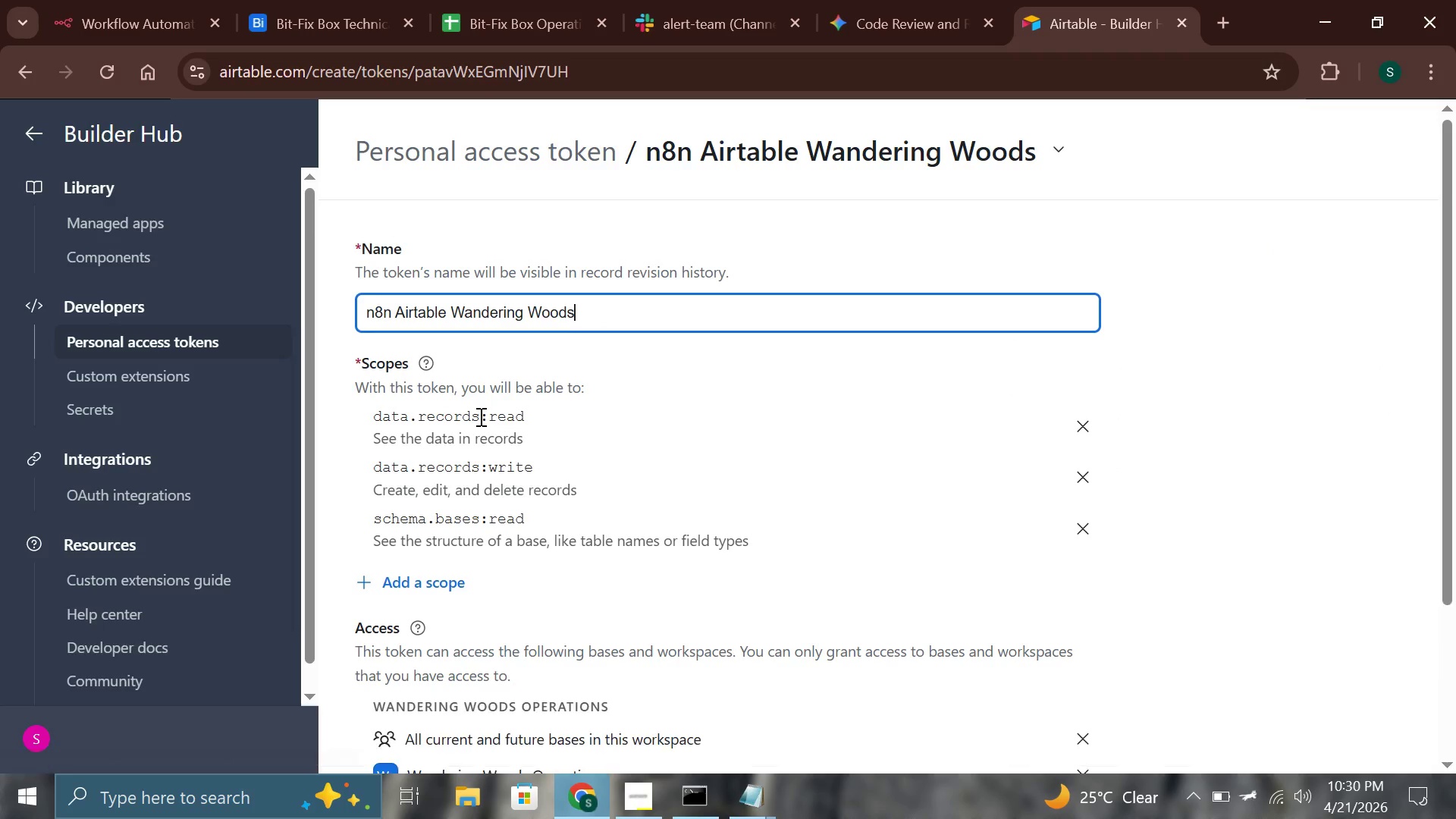 
scroll: coordinate [478, 416], scroll_direction: down, amount: 3.0
 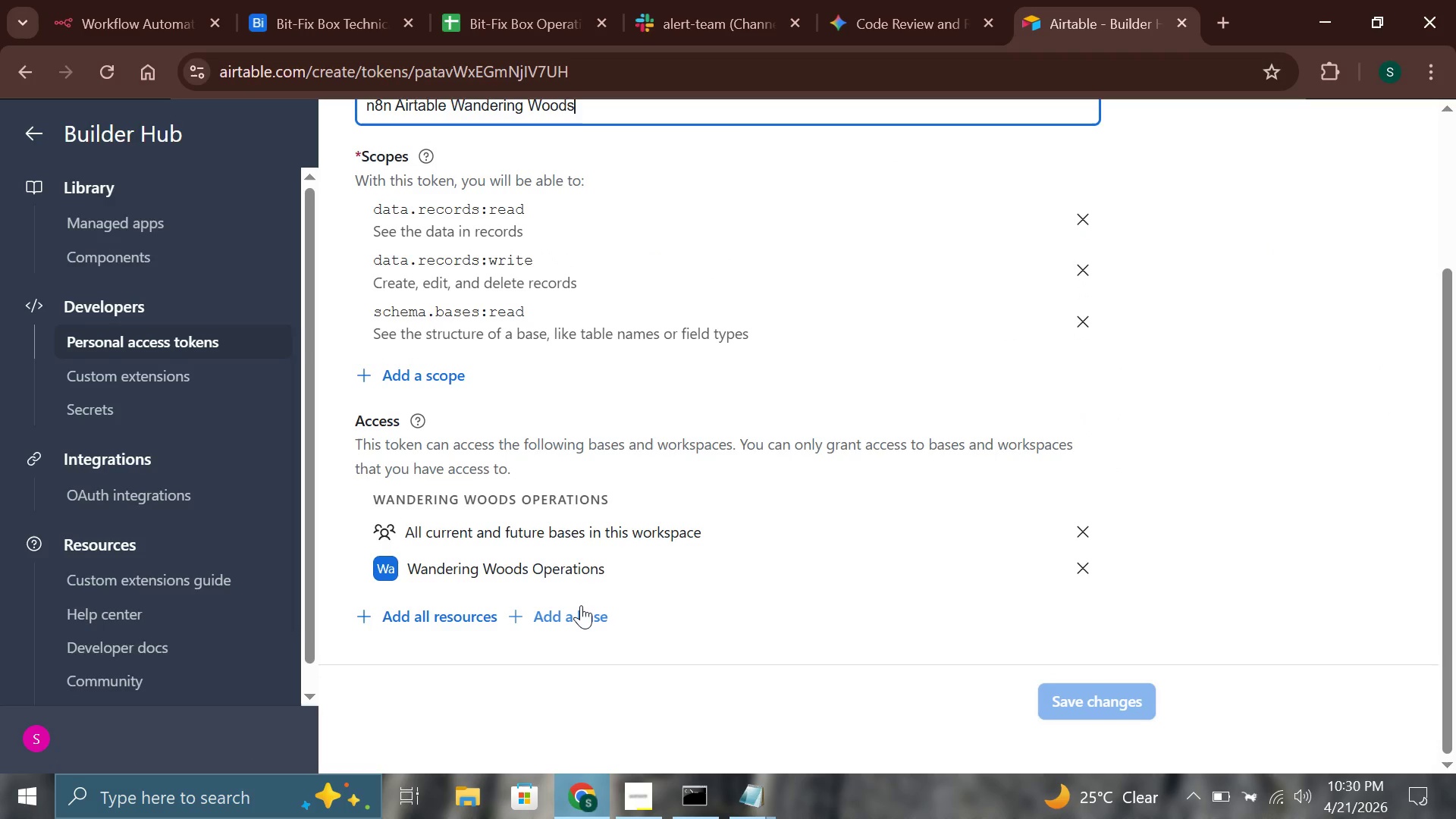 
left_click([579, 607])
 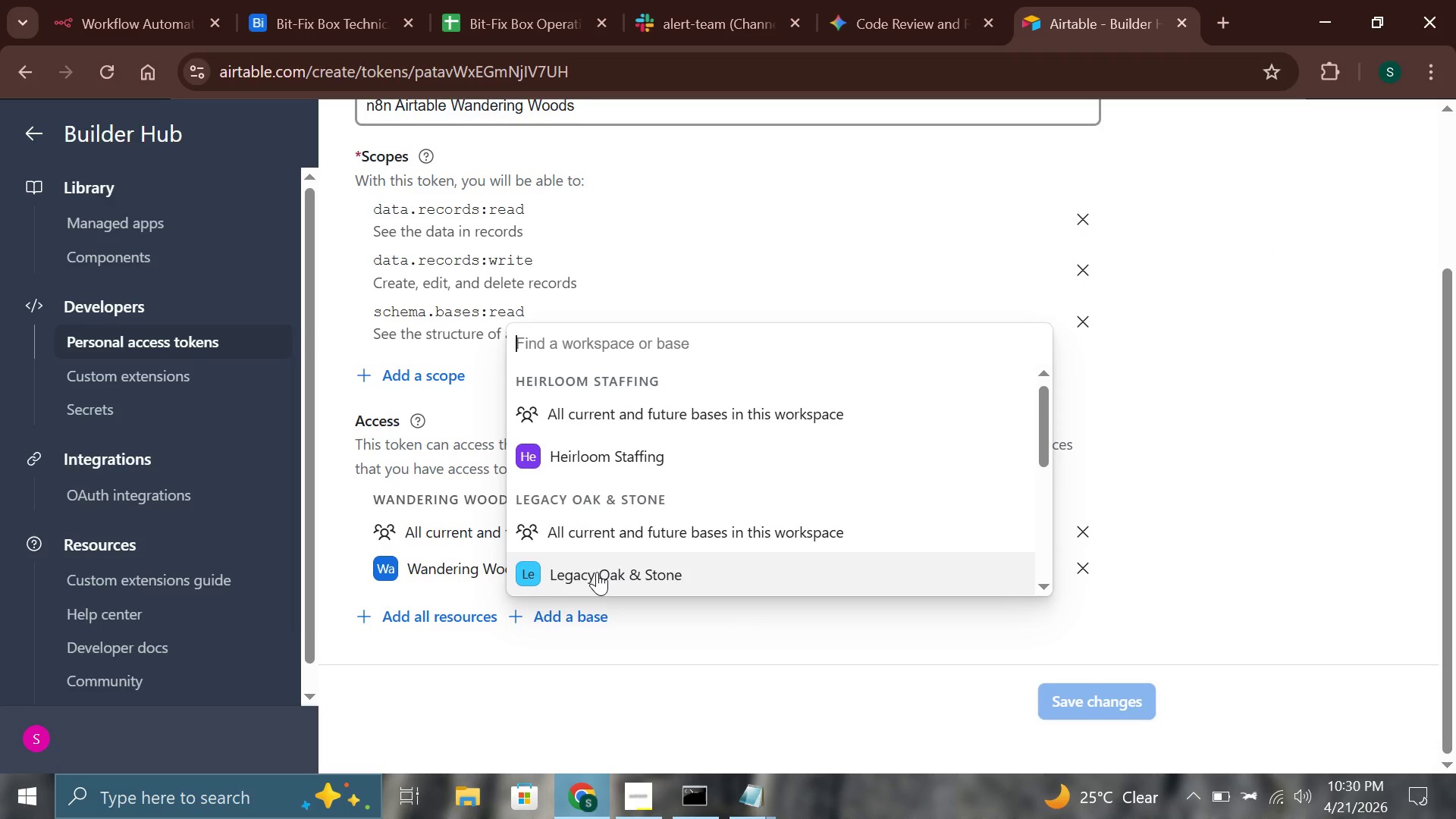 
scroll: coordinate [612, 489], scroll_direction: down, amount: 4.0
 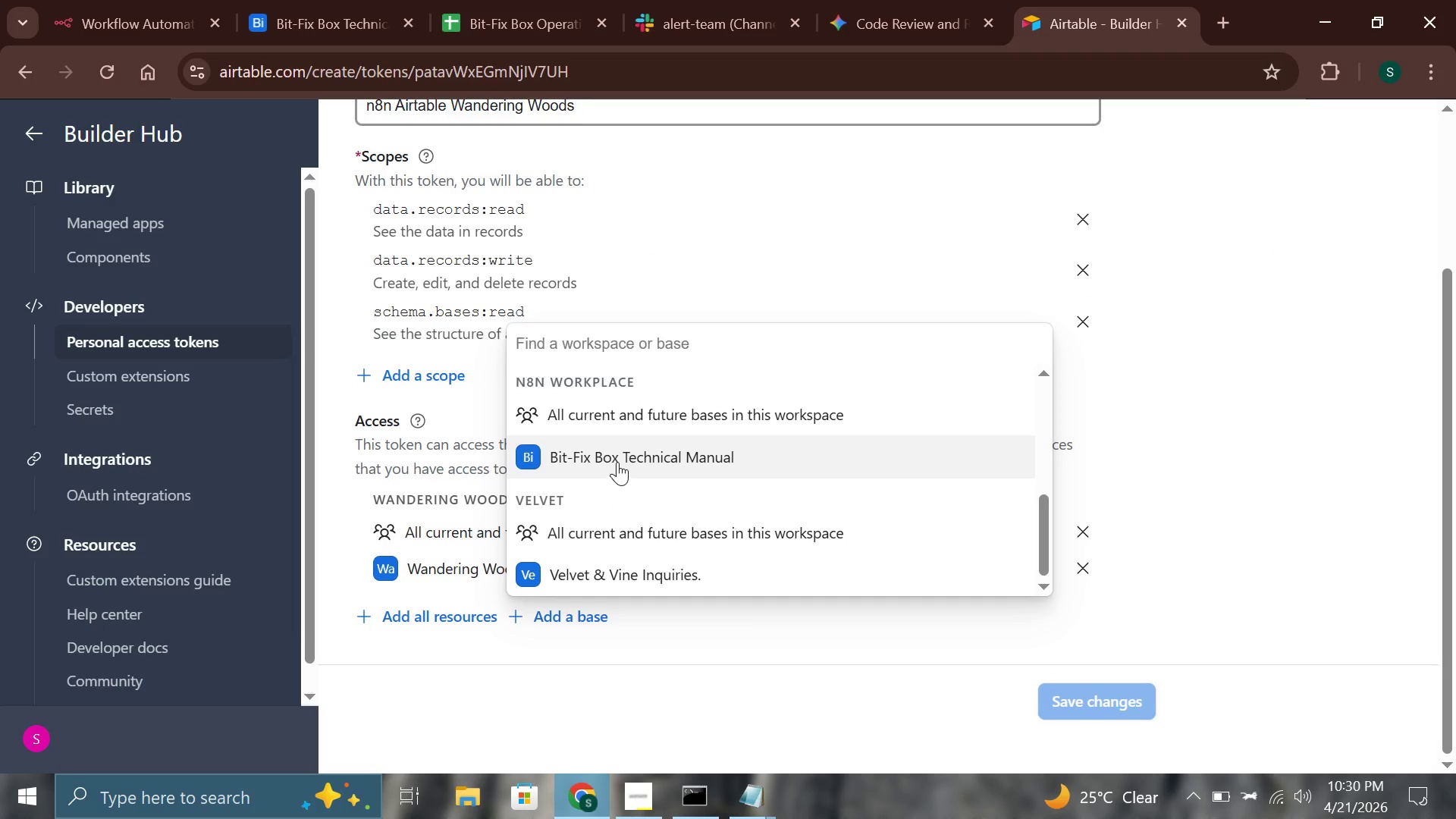 
left_click([617, 462])
 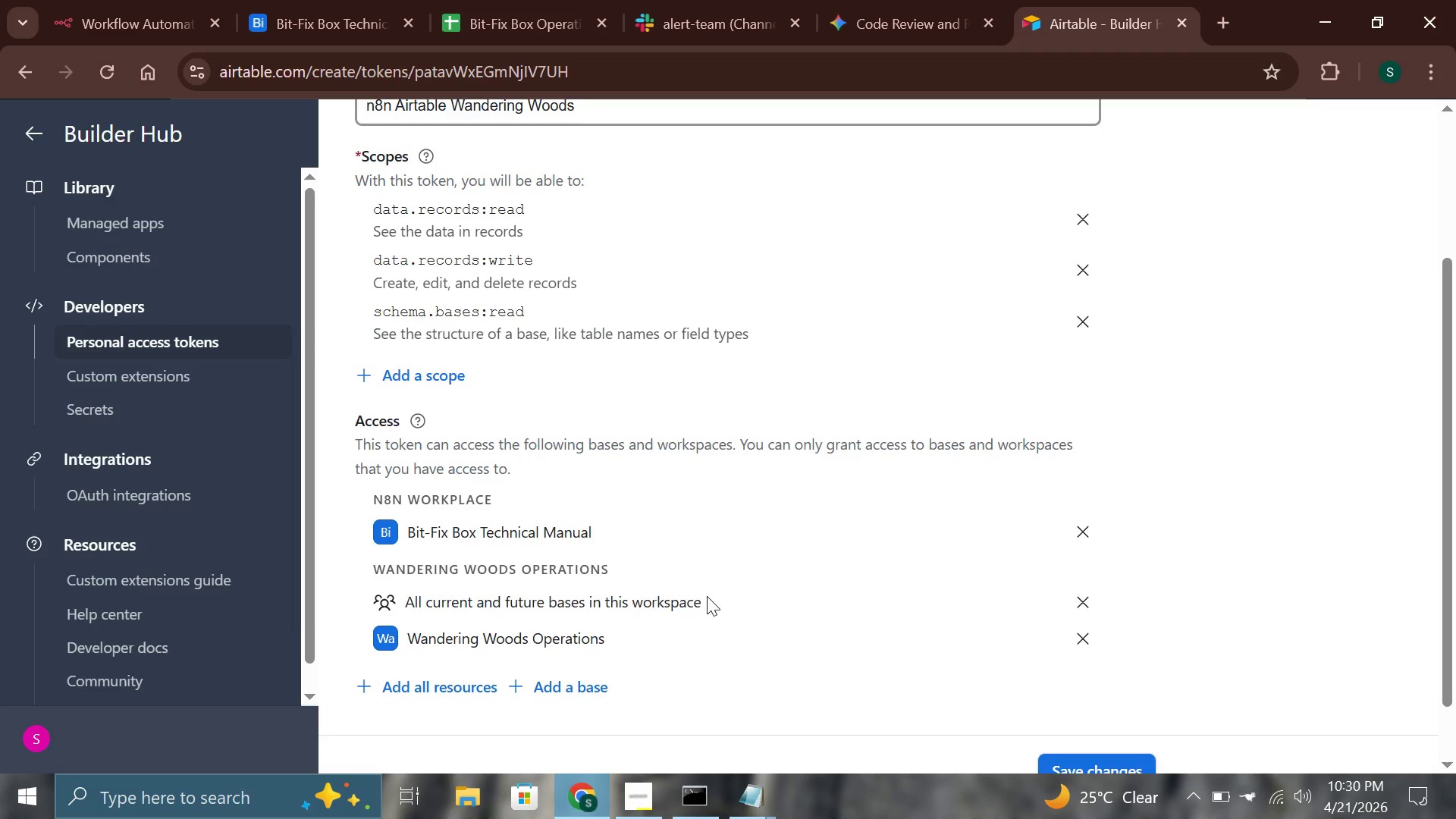 
scroll: coordinate [707, 597], scroll_direction: down, amount: 4.0
 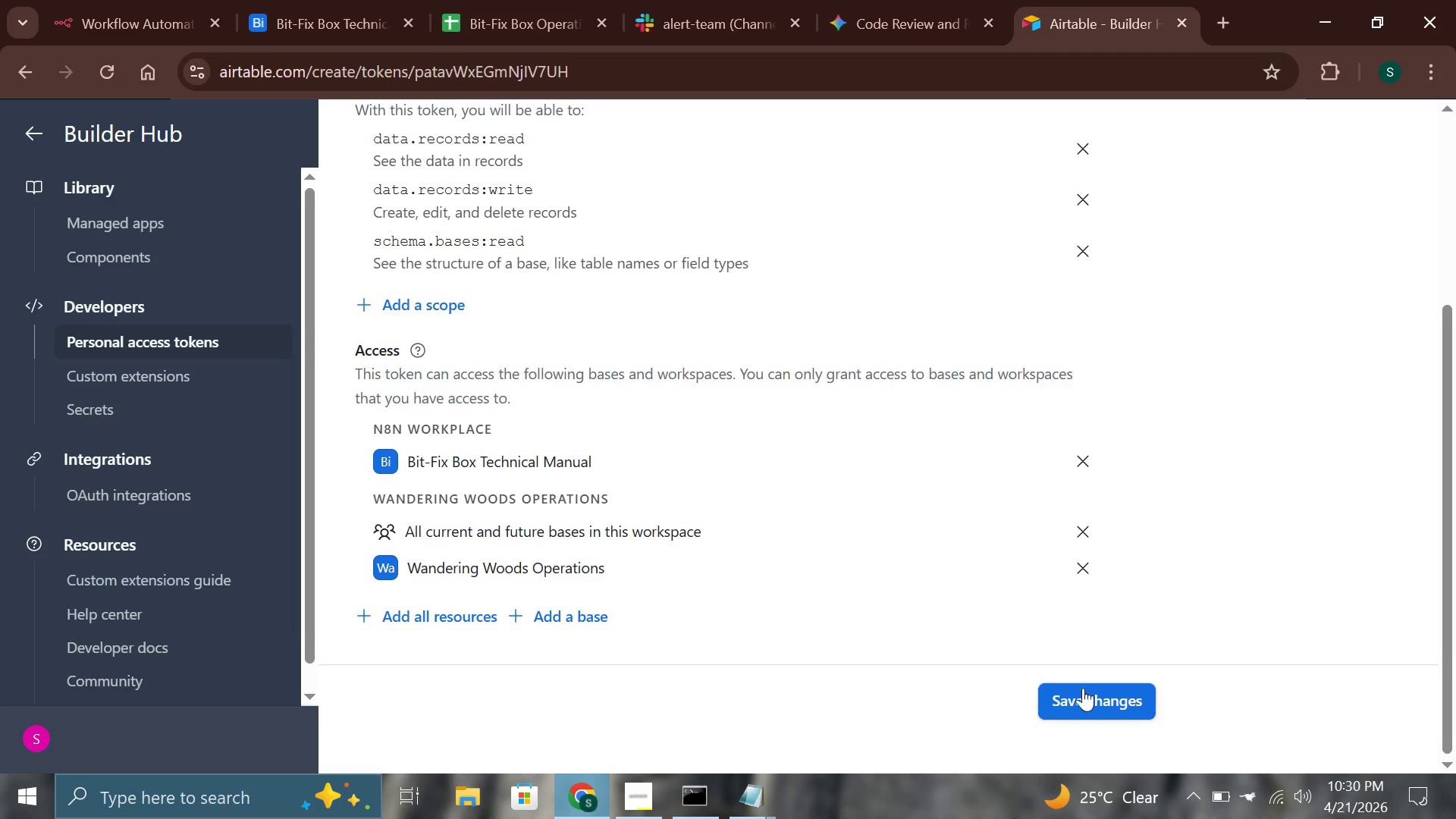 
left_click([1088, 702])
 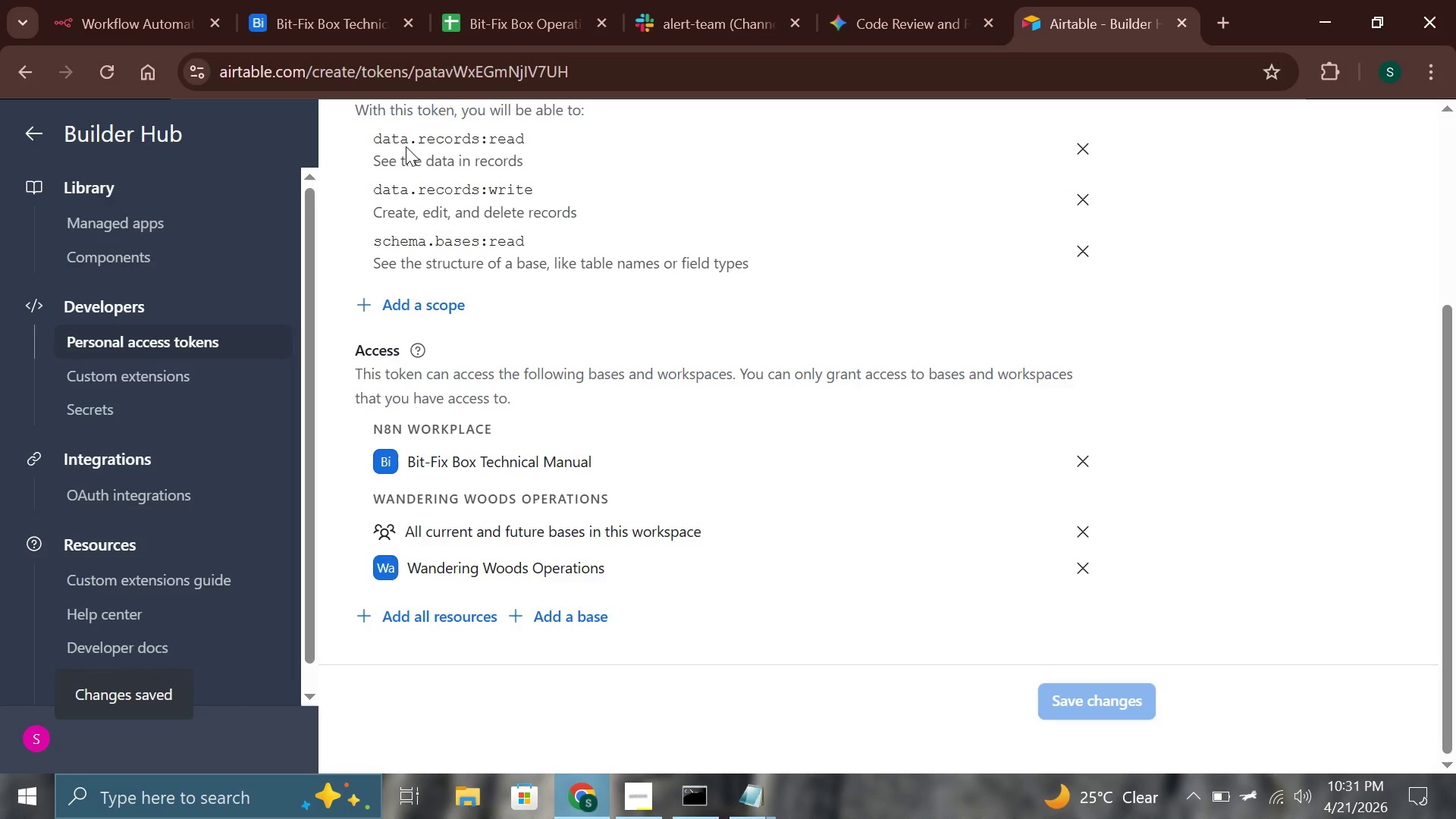 
left_click([146, 0])
 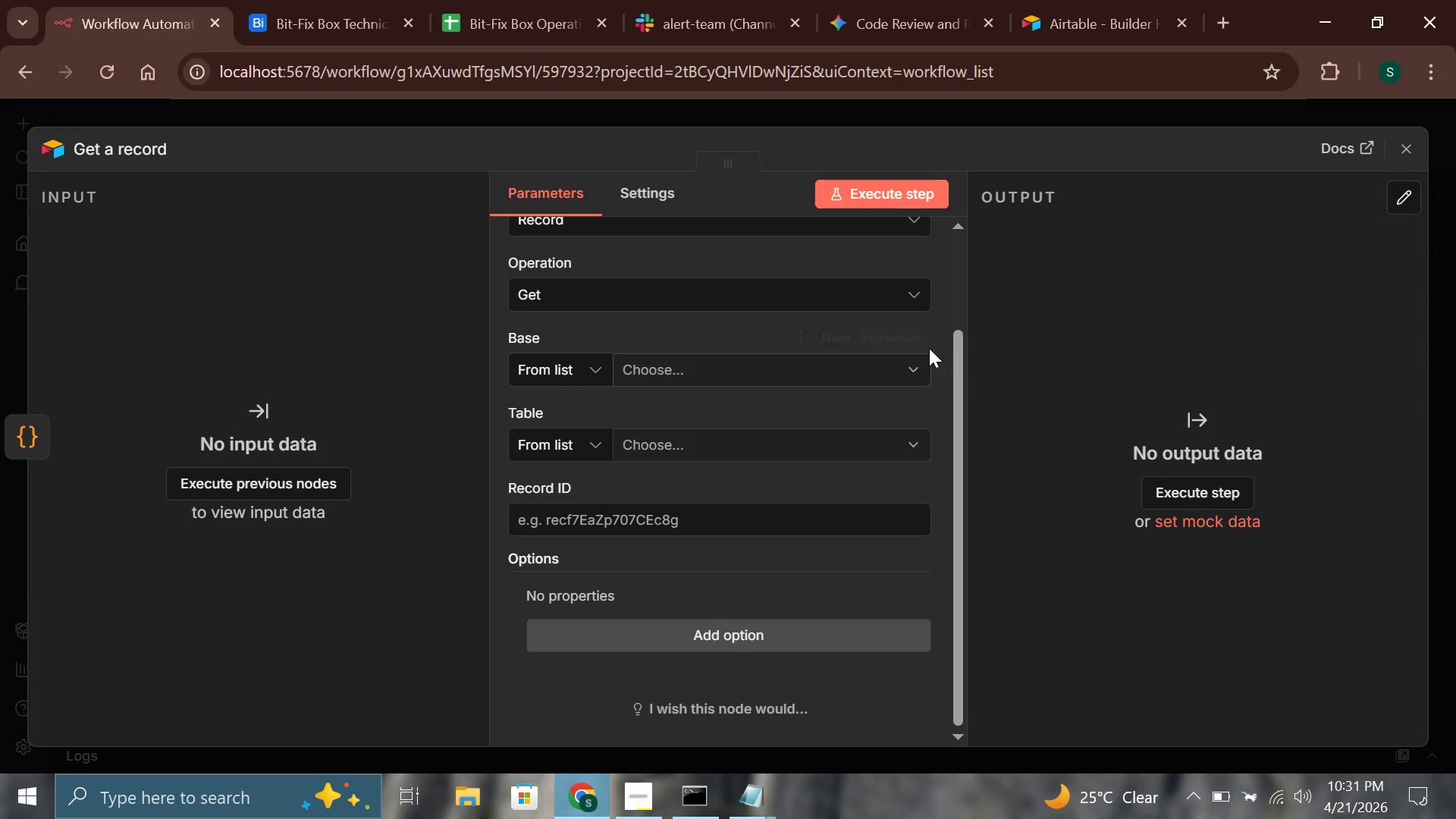 
left_click([886, 361])
 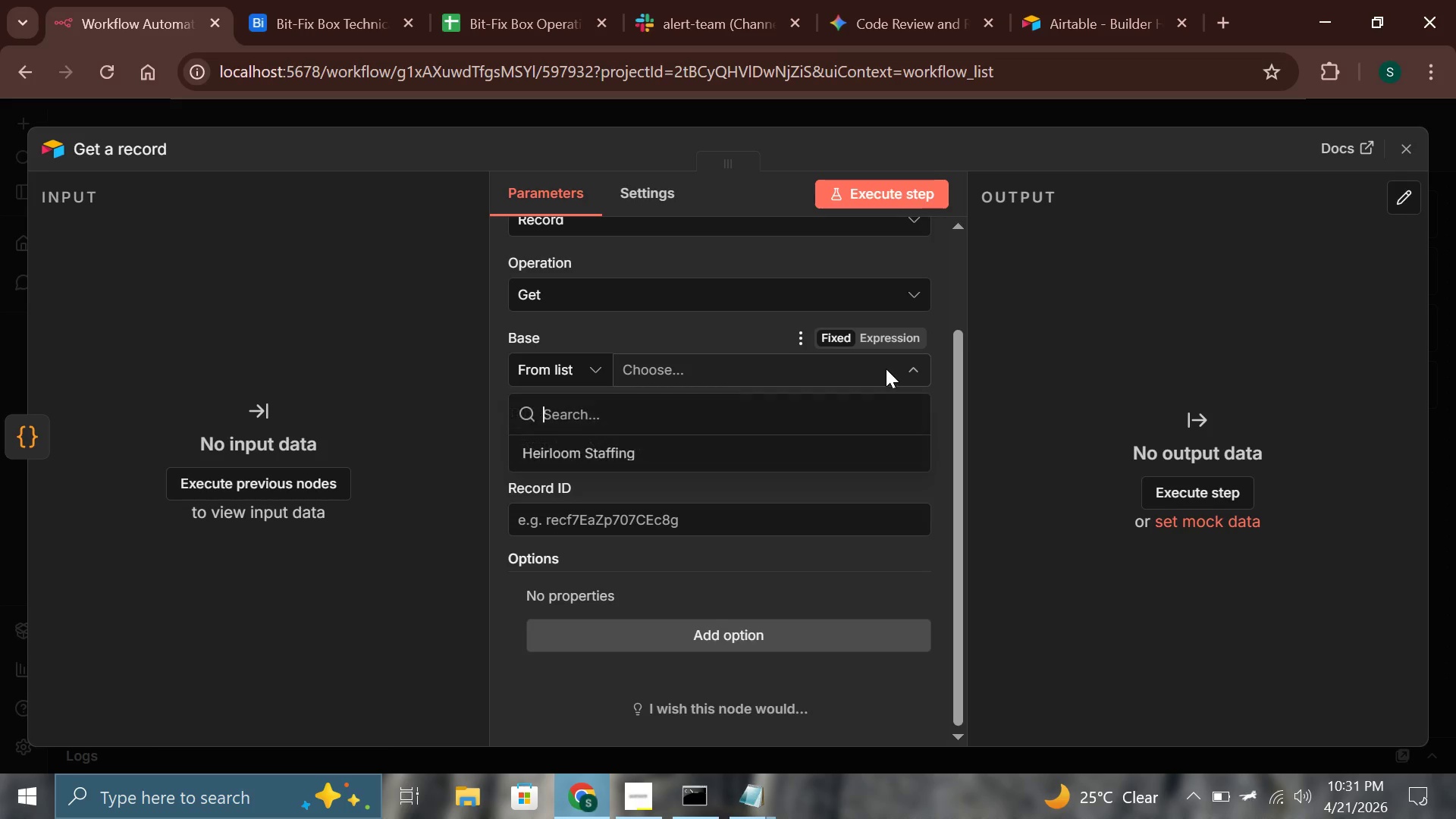 
left_click([886, 369])
 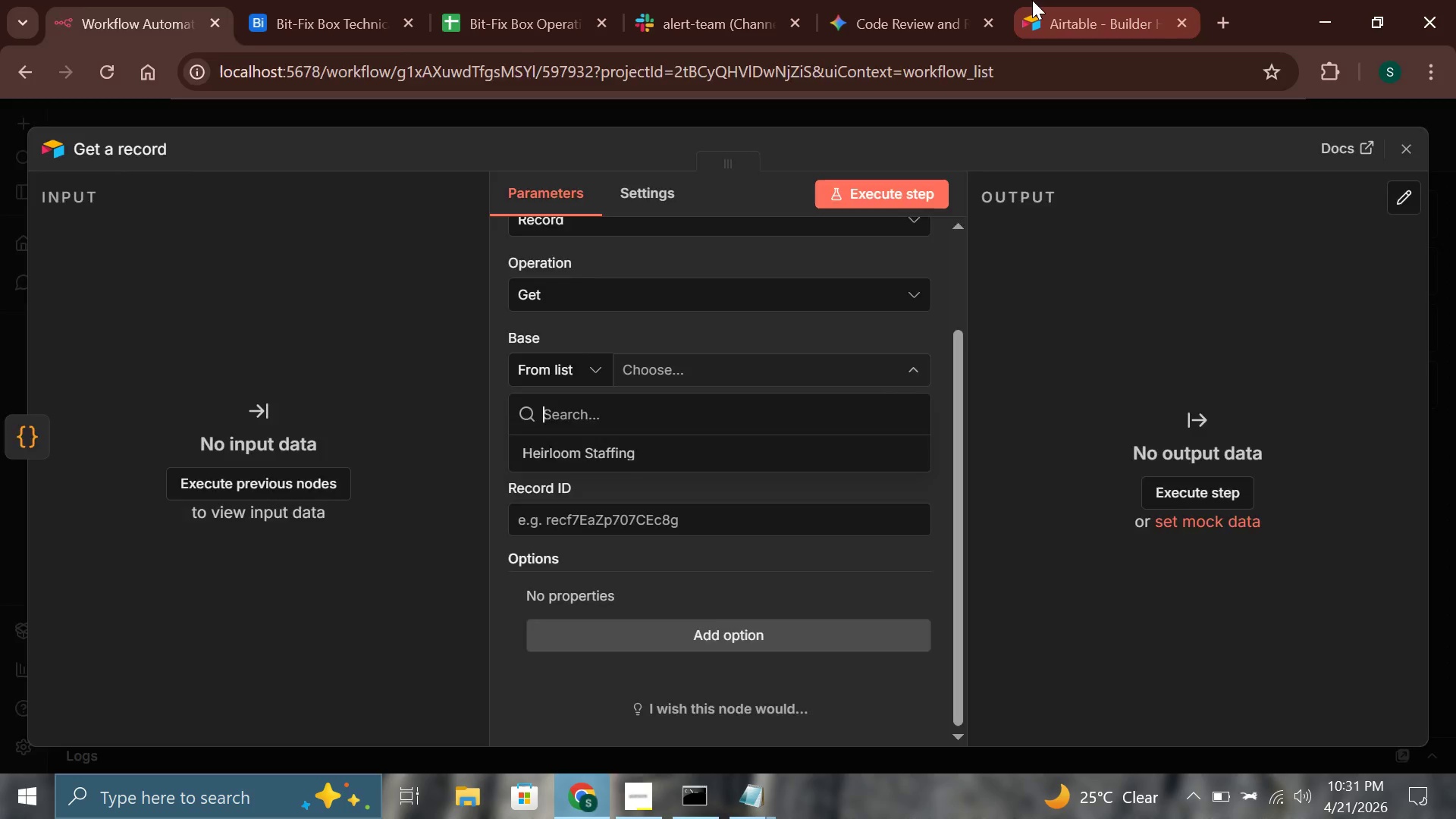 
double_click([1032, 0])
 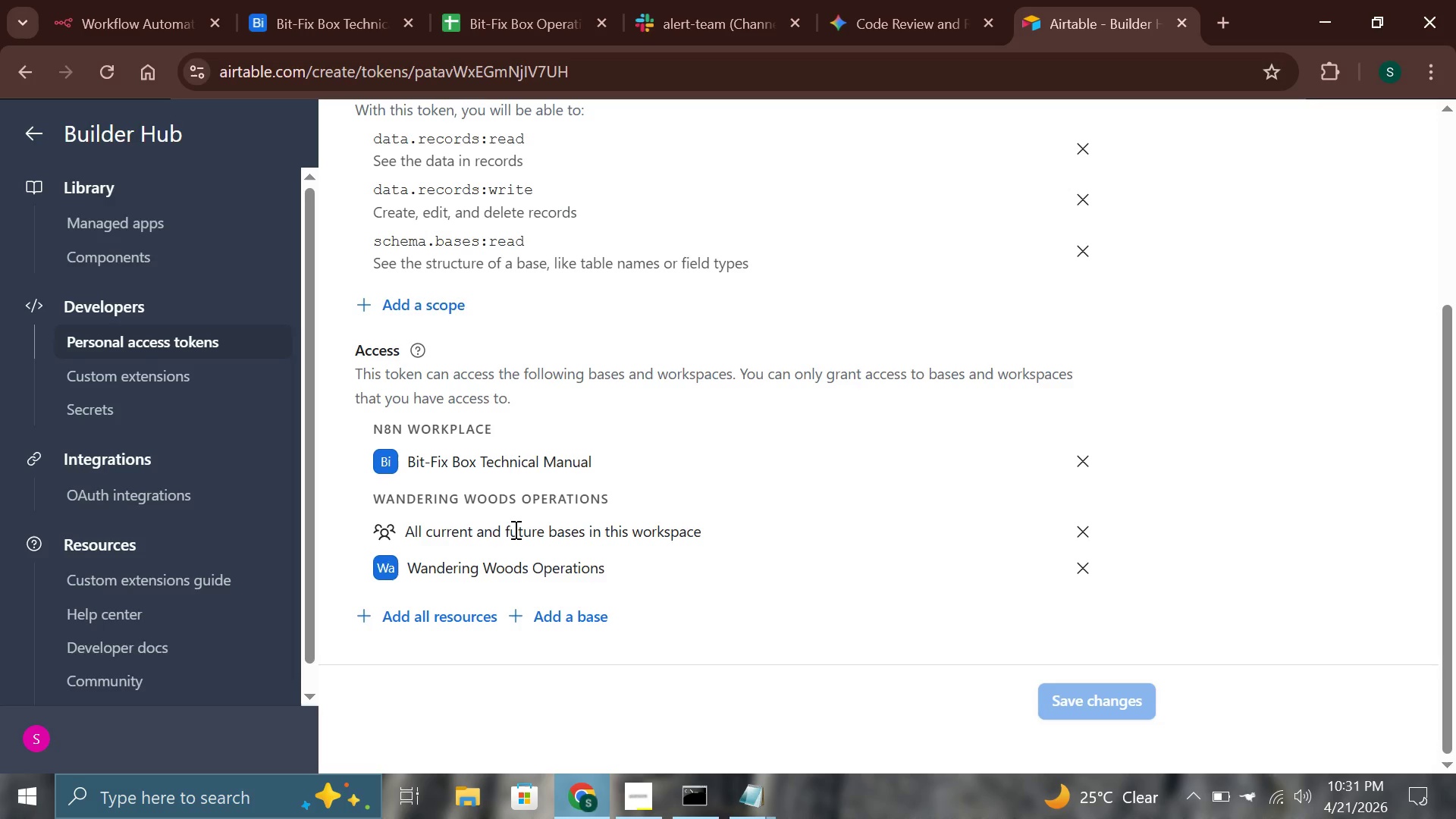 
scroll: coordinate [513, 529], scroll_direction: up, amount: 4.0
 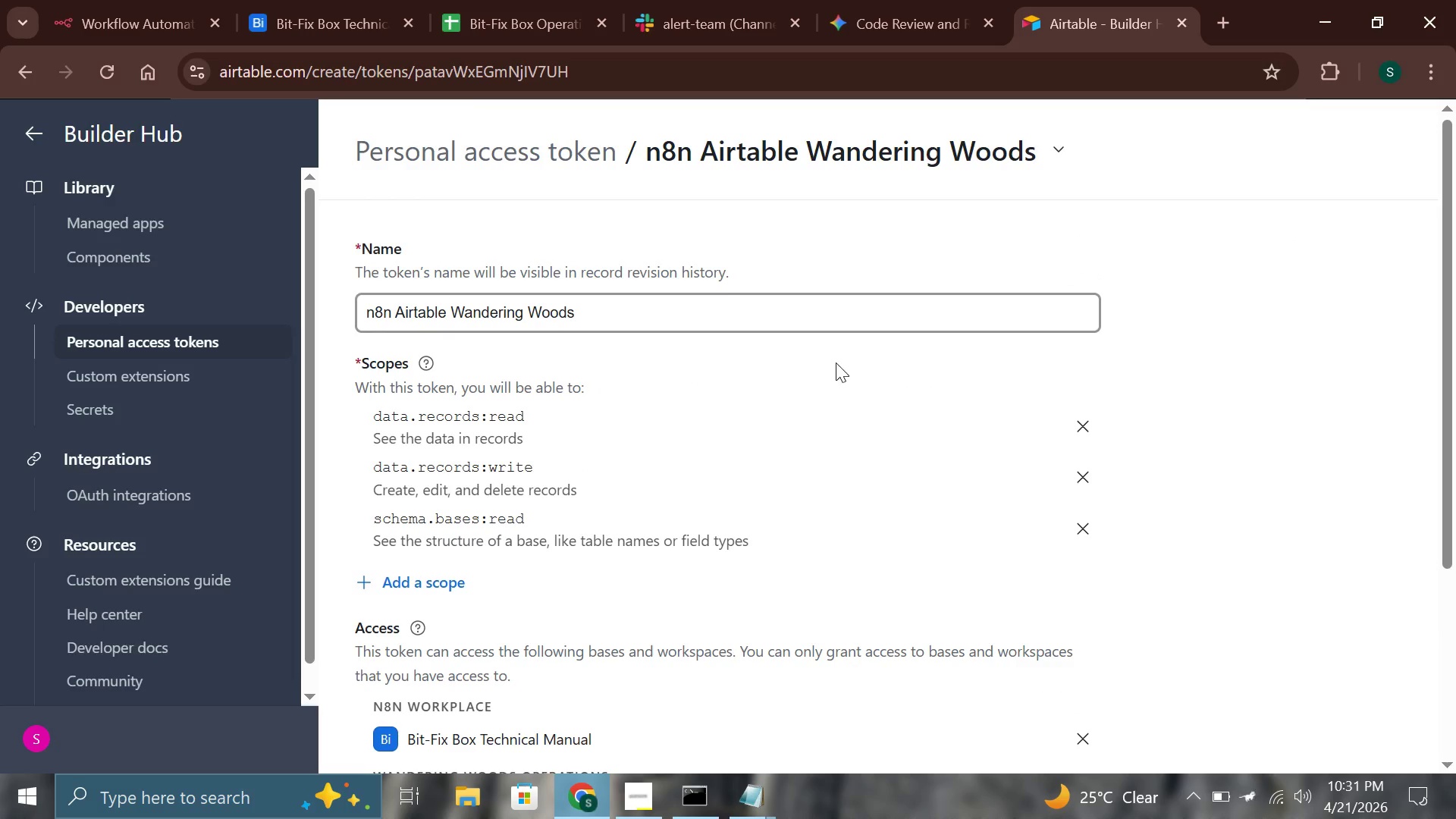 
scroll: coordinate [833, 359], scroll_direction: down, amount: 6.0
 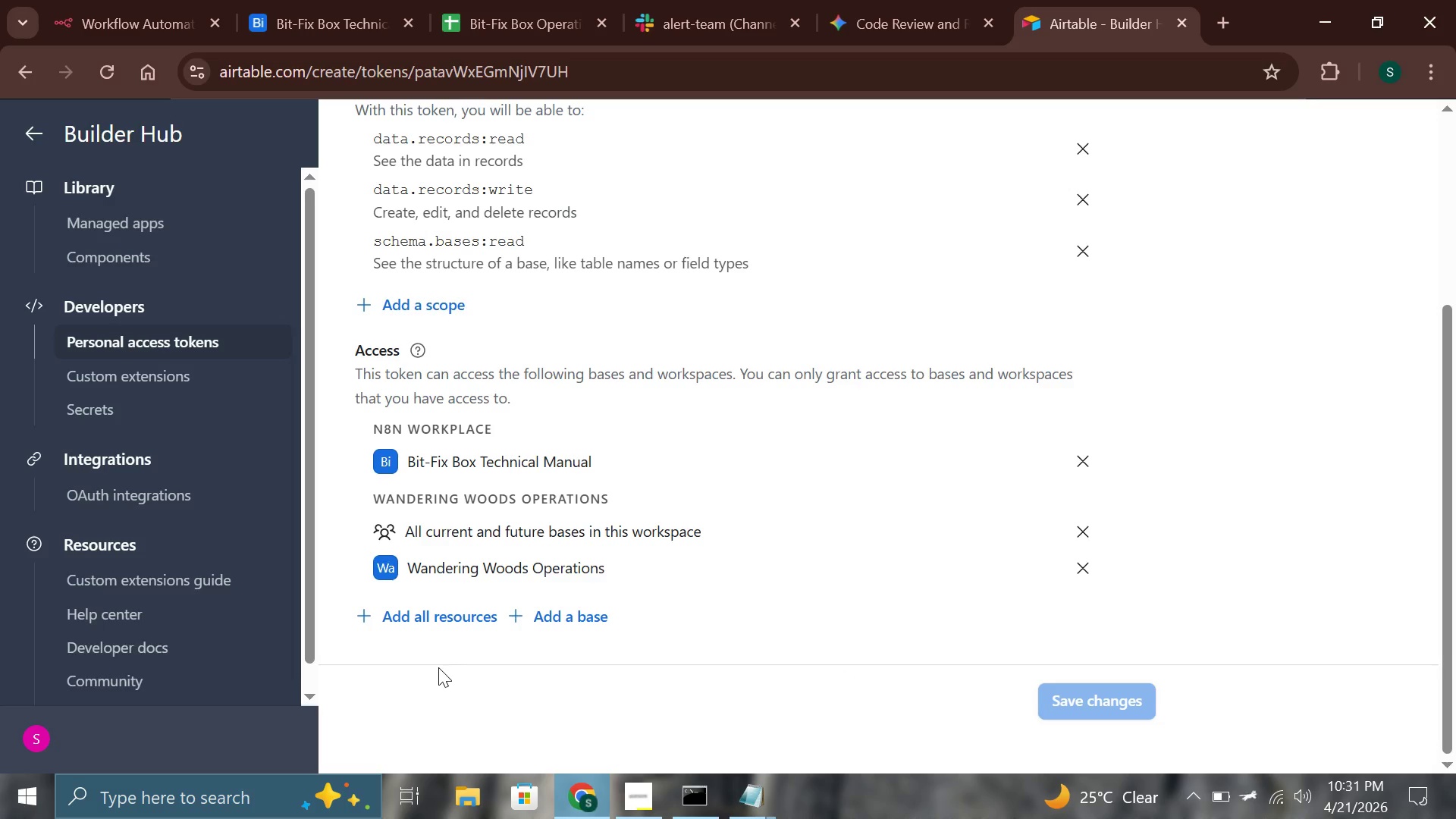 
scroll: coordinate [441, 650], scroll_direction: up, amount: 6.0
 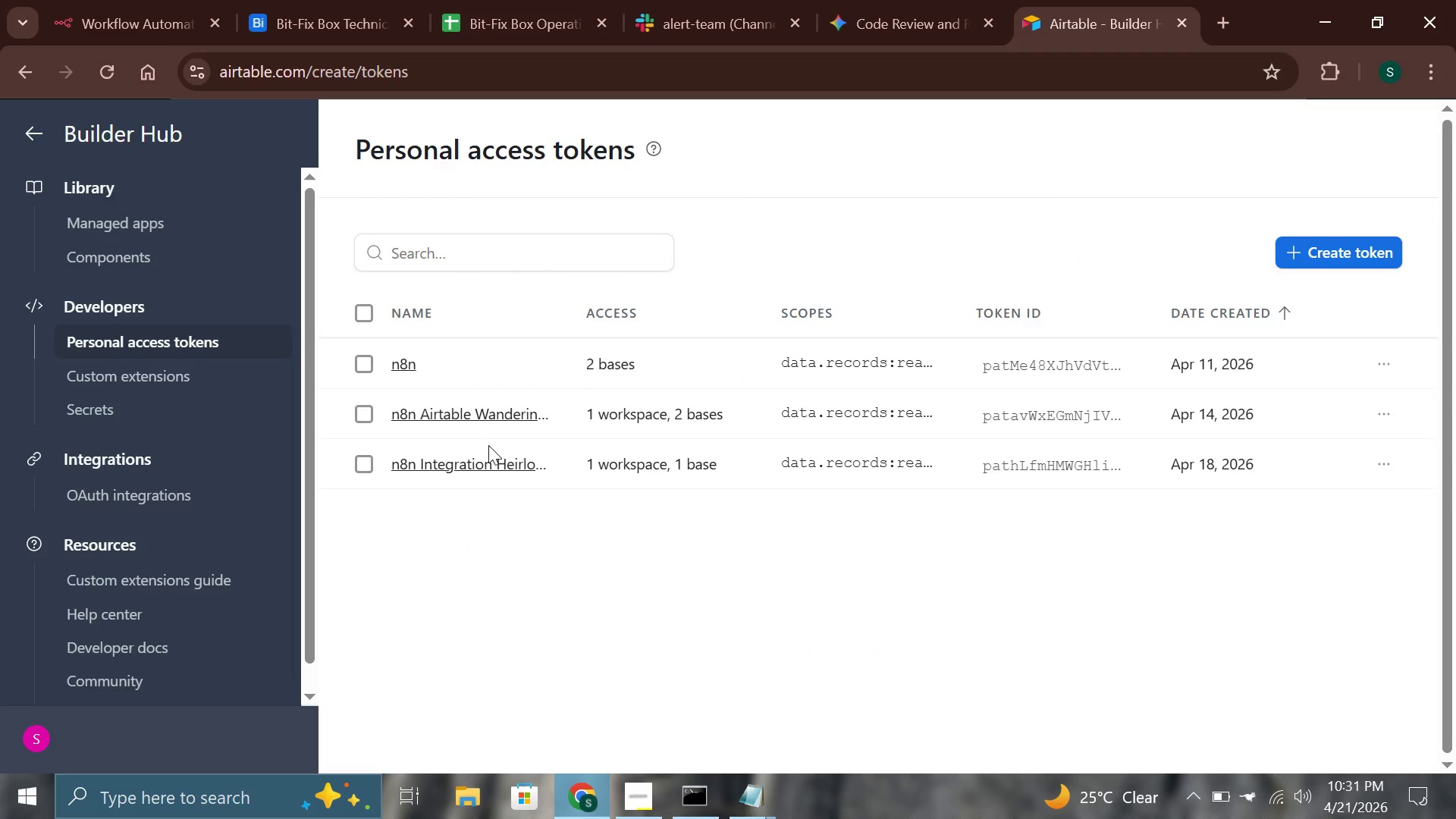 
left_click([494, 469])
 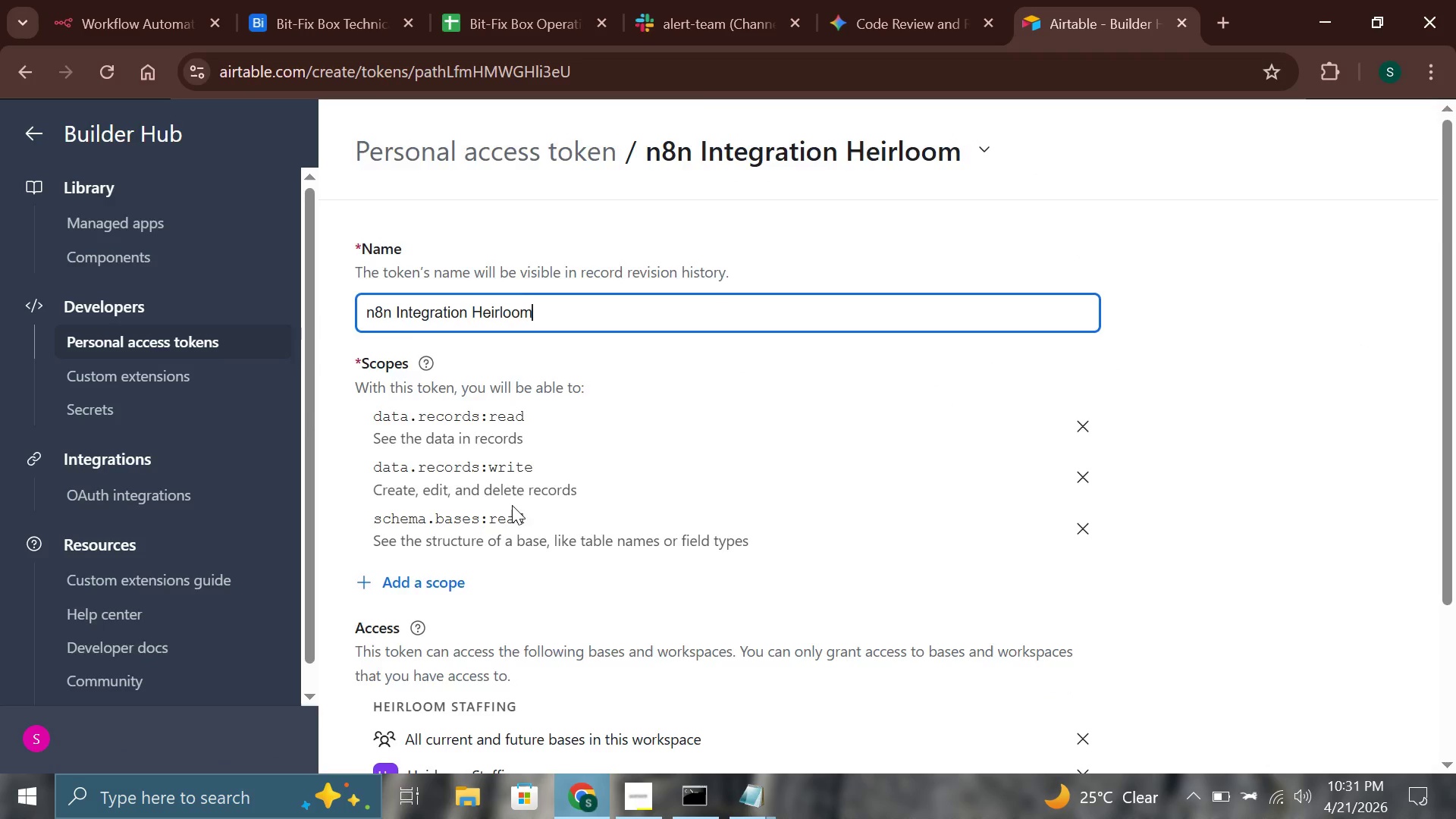 
scroll: coordinate [512, 505], scroll_direction: down, amount: 4.0
 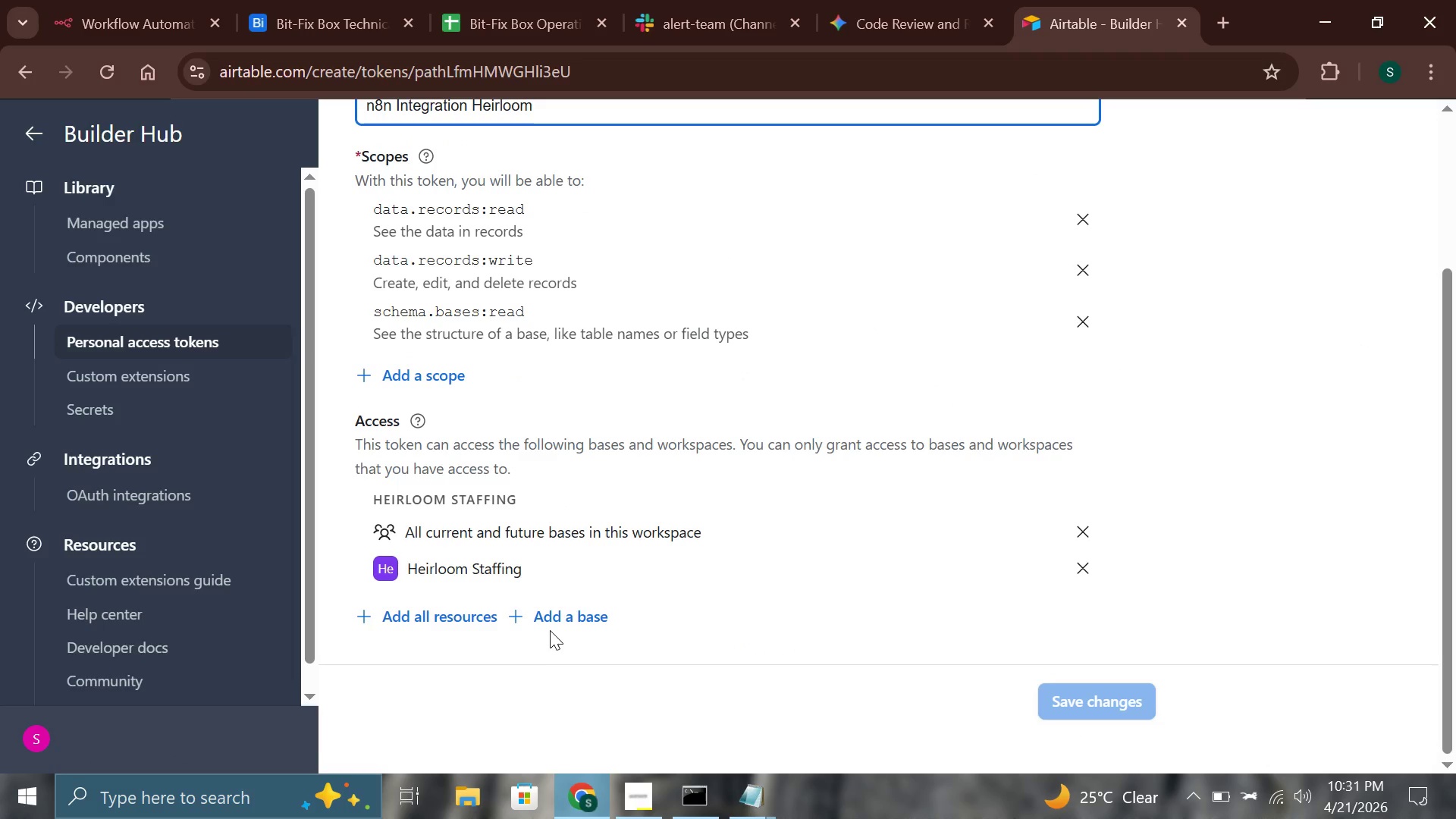 
left_click([547, 623])
 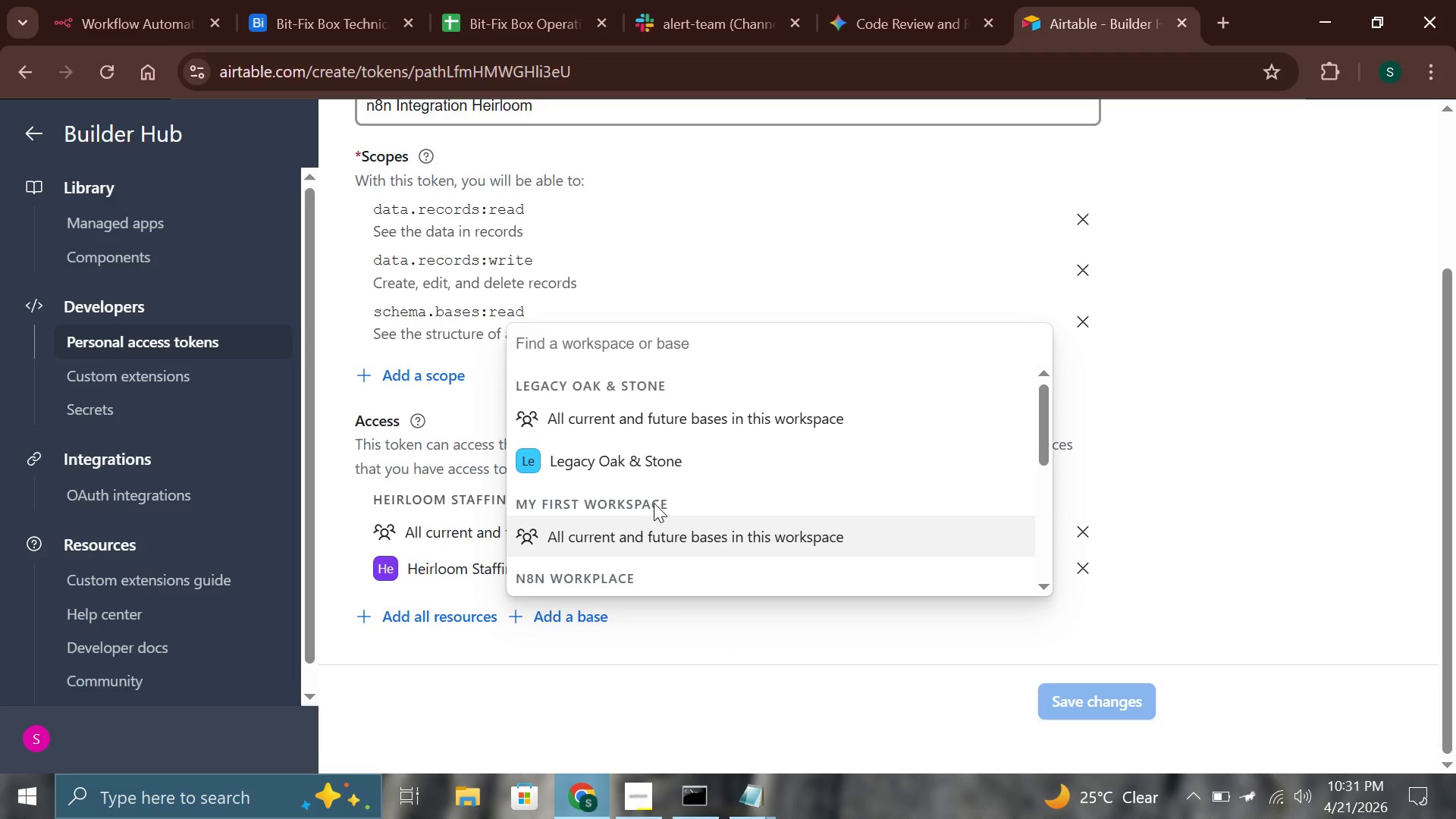 
scroll: coordinate [651, 514], scroll_direction: down, amount: 7.0
 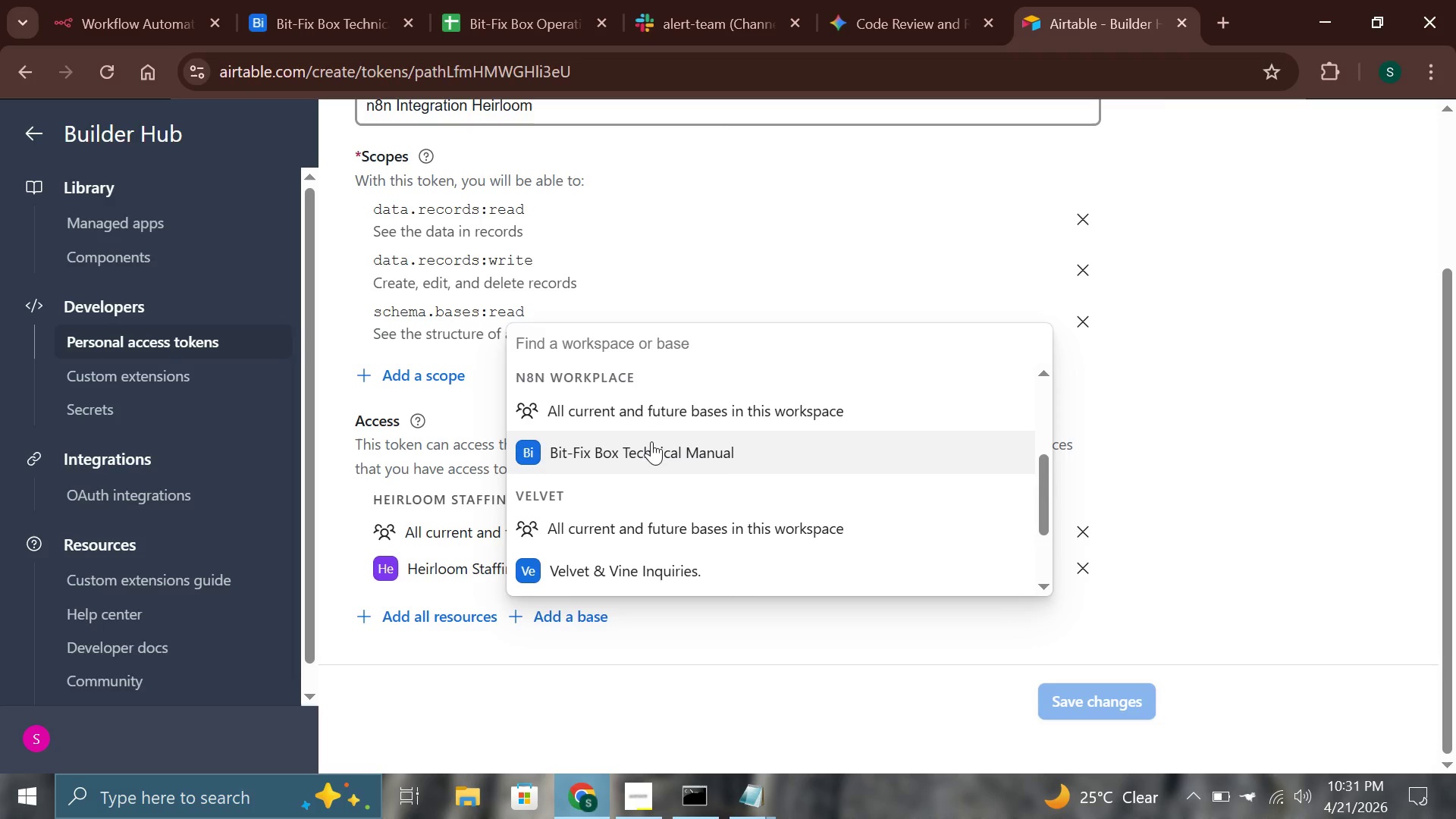 
left_click([651, 442])
 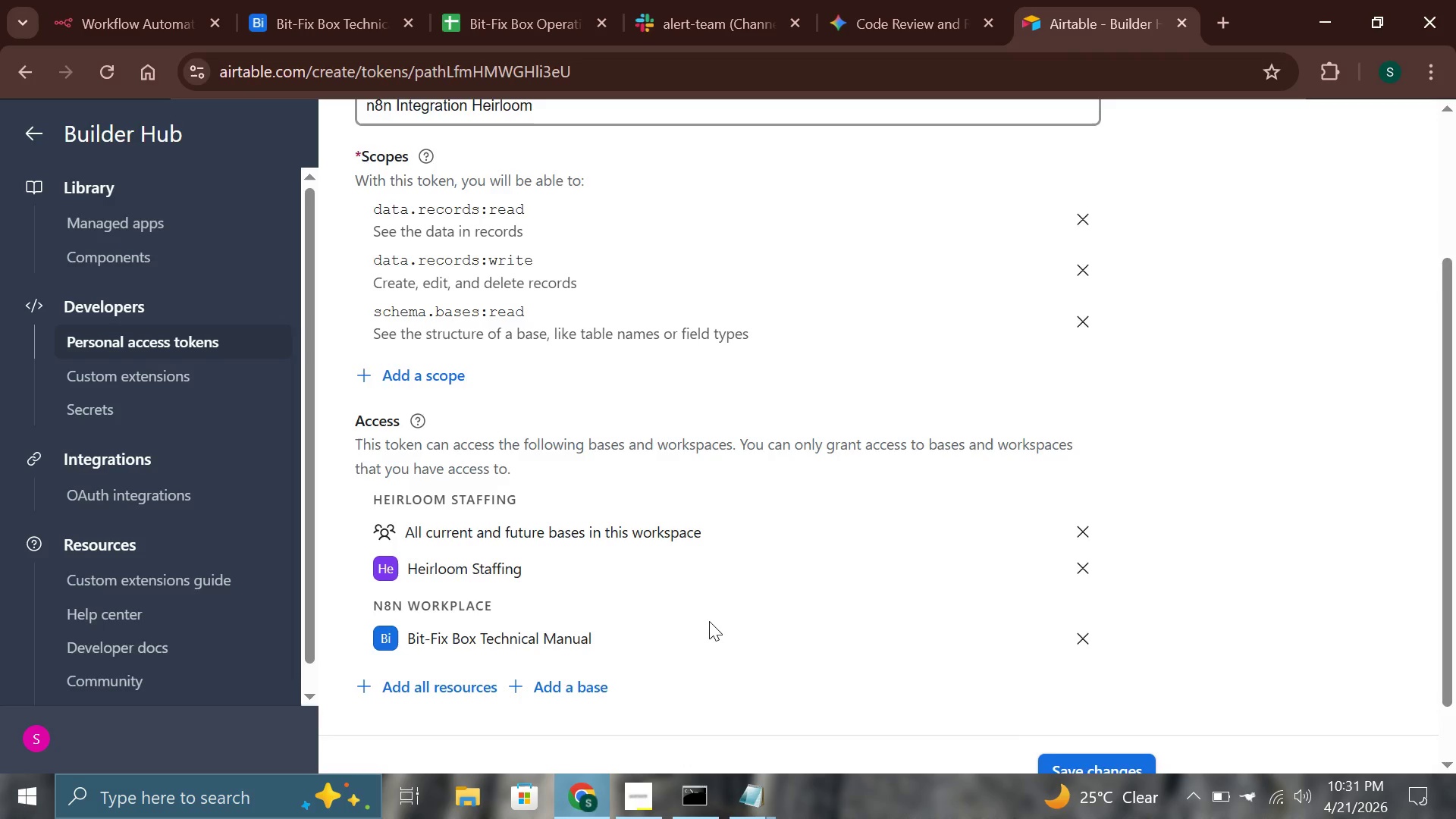 
scroll: coordinate [709, 620], scroll_direction: down, amount: 1.0
 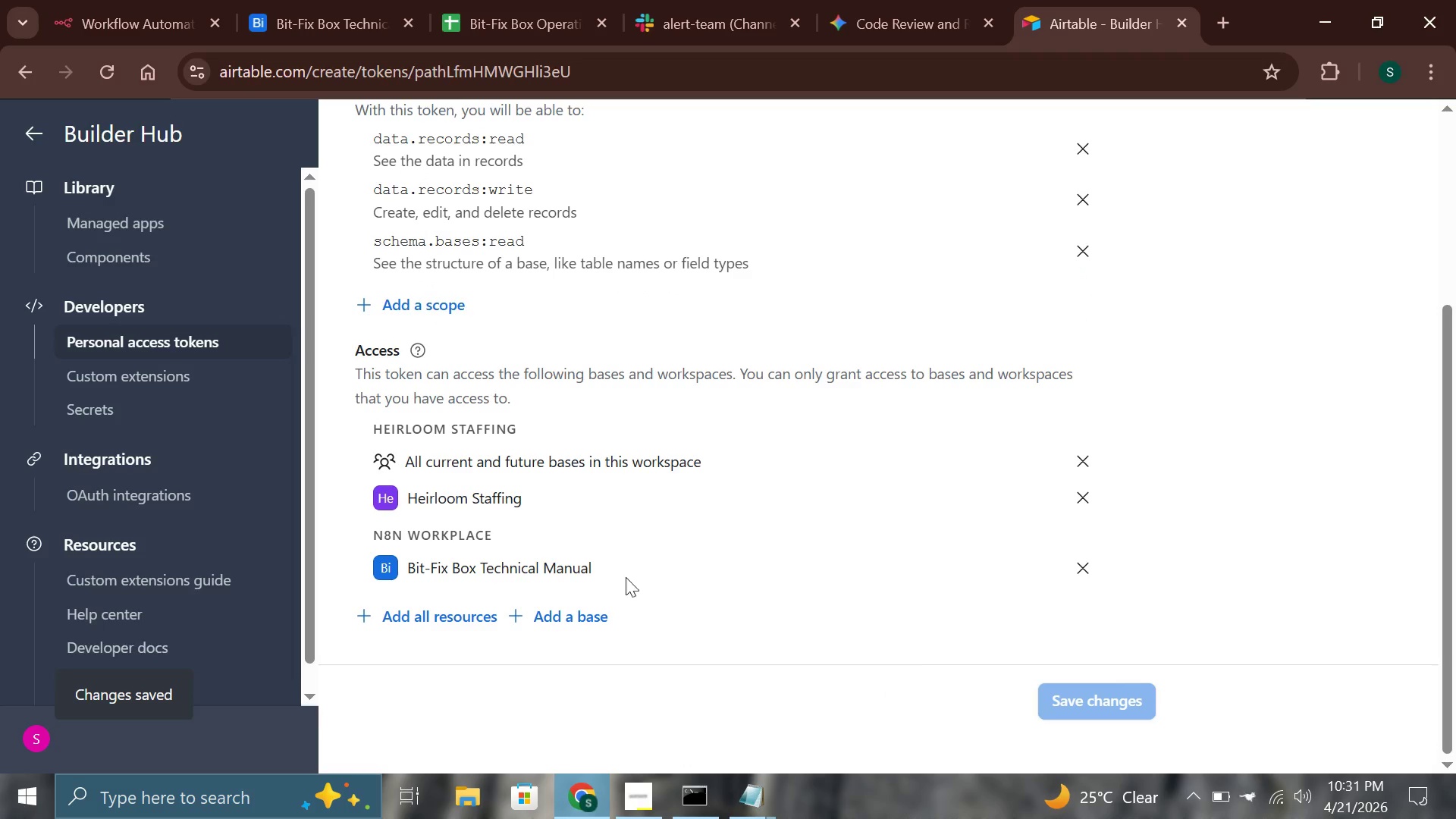 
scroll: coordinate [439, 355], scroll_direction: up, amount: 2.0
 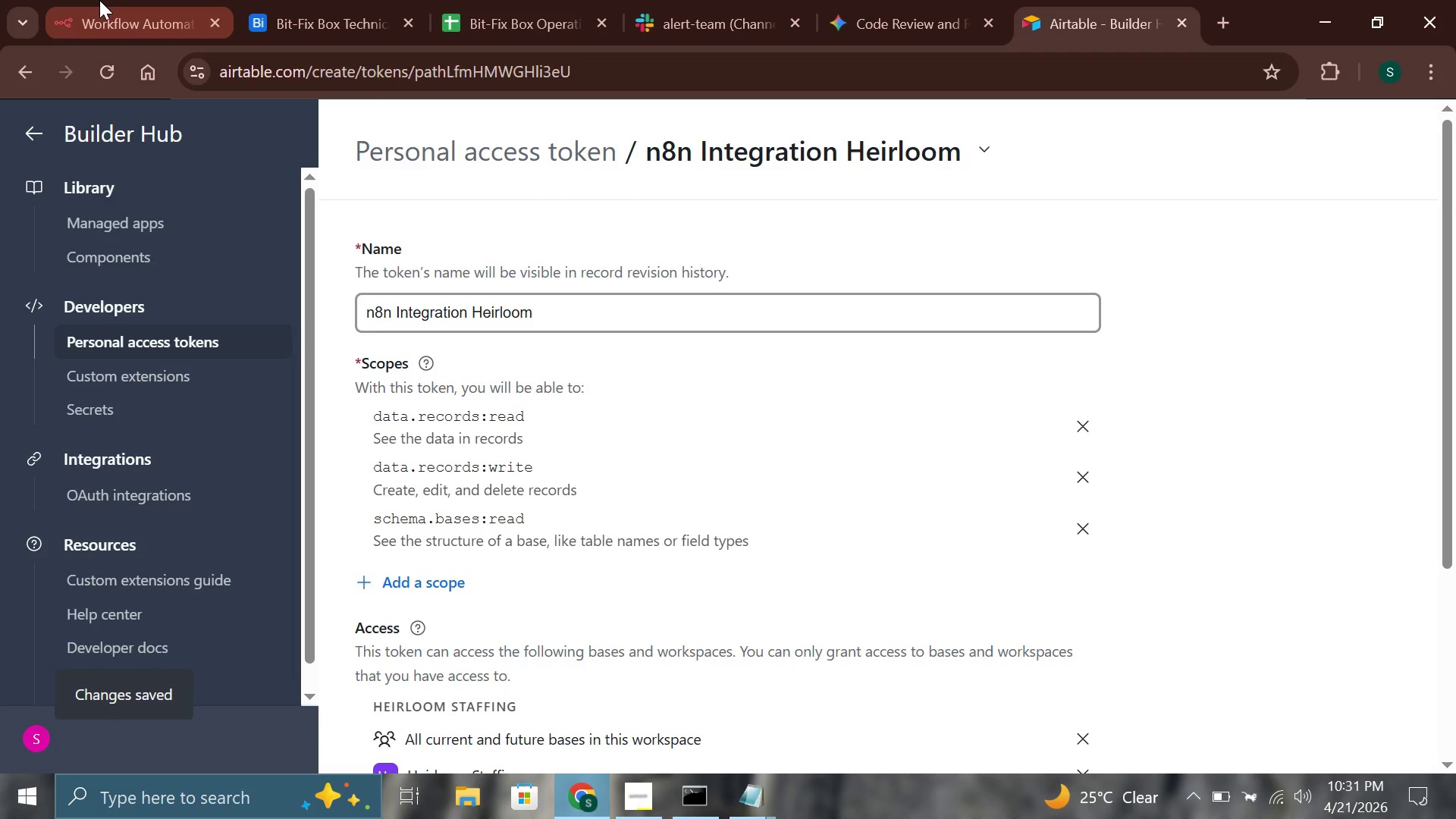 
left_click([99, 0])
 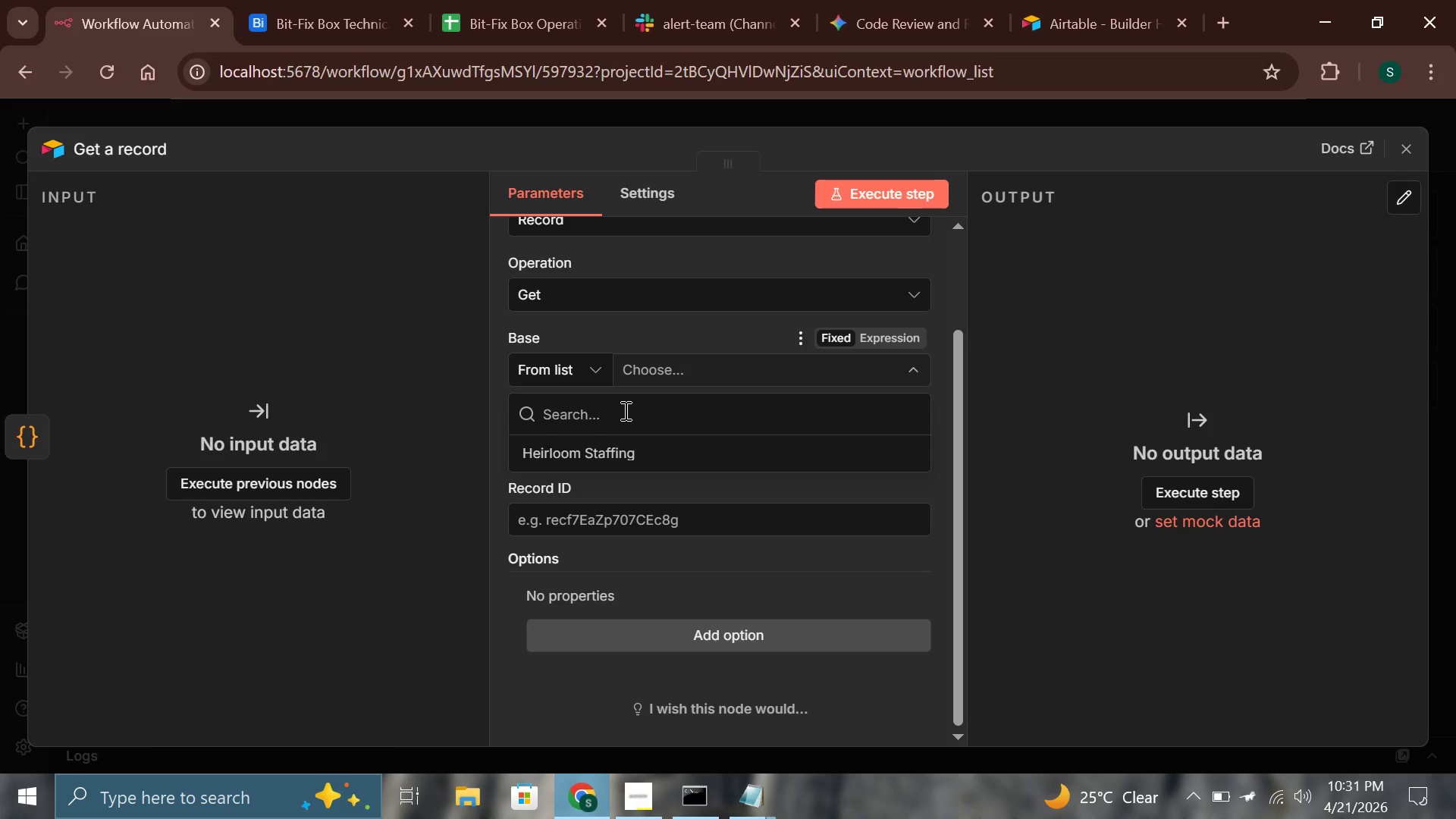 
left_click([624, 410])
 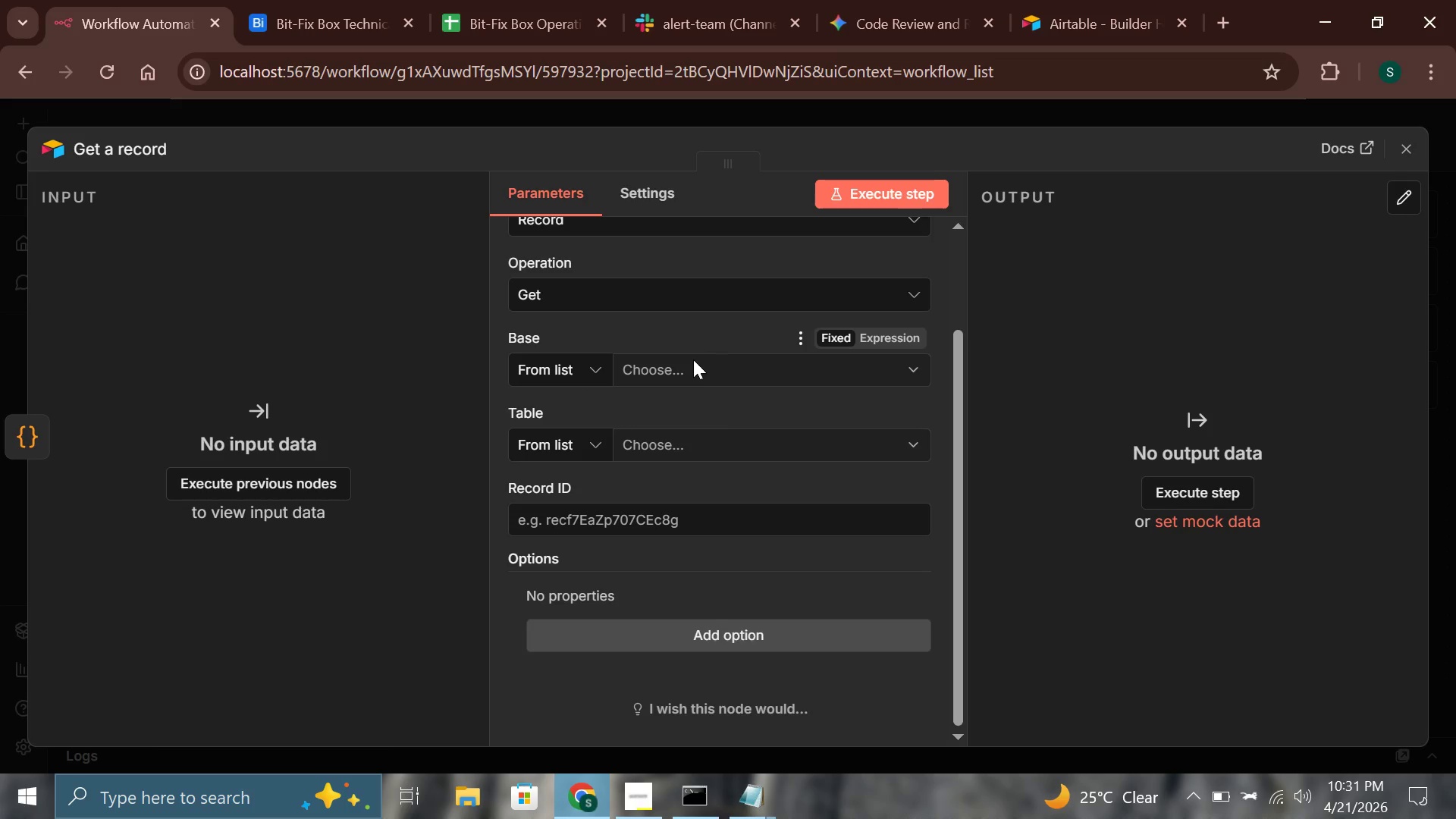 
left_click([693, 364])
 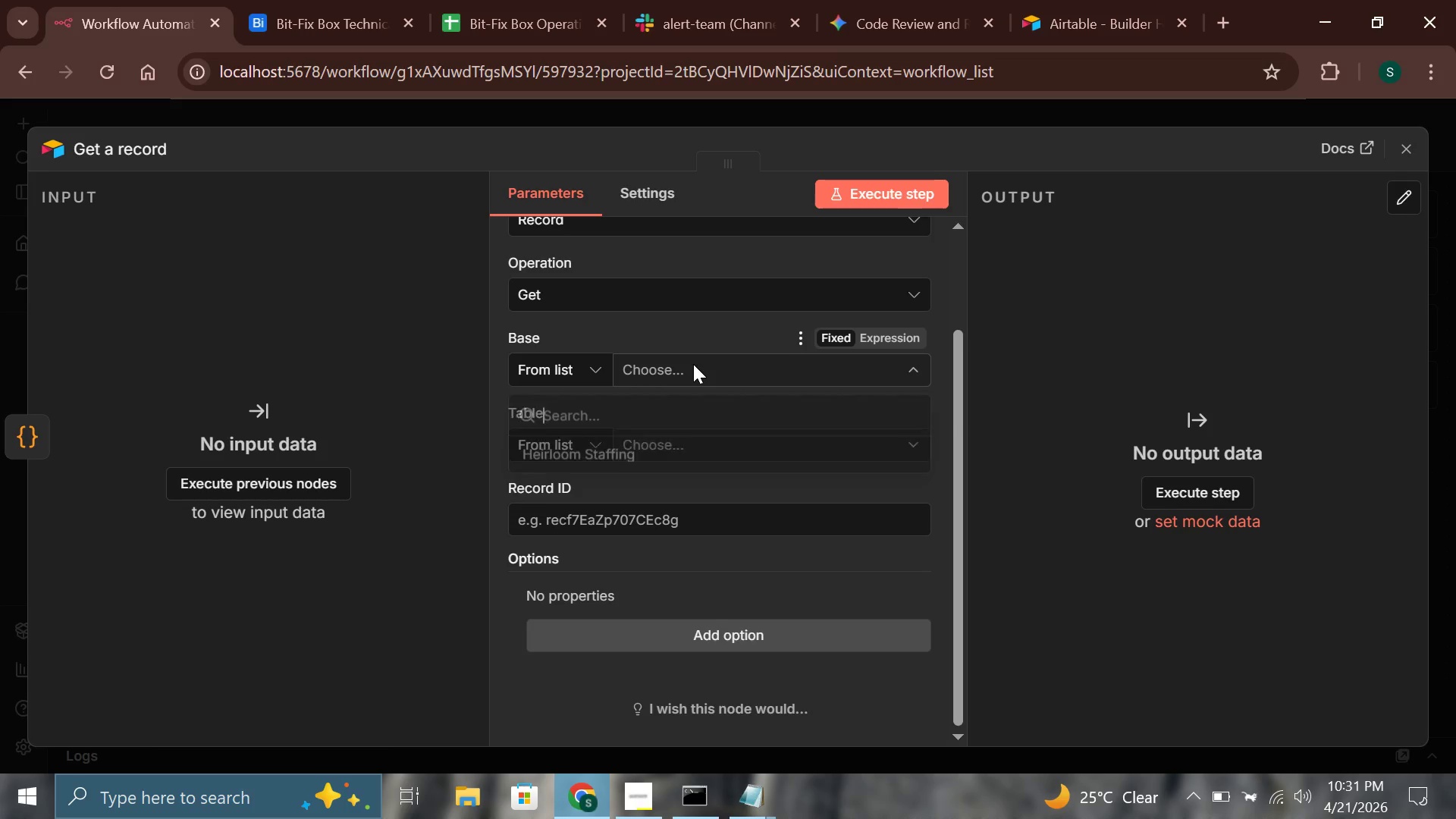 
double_click([693, 364])
 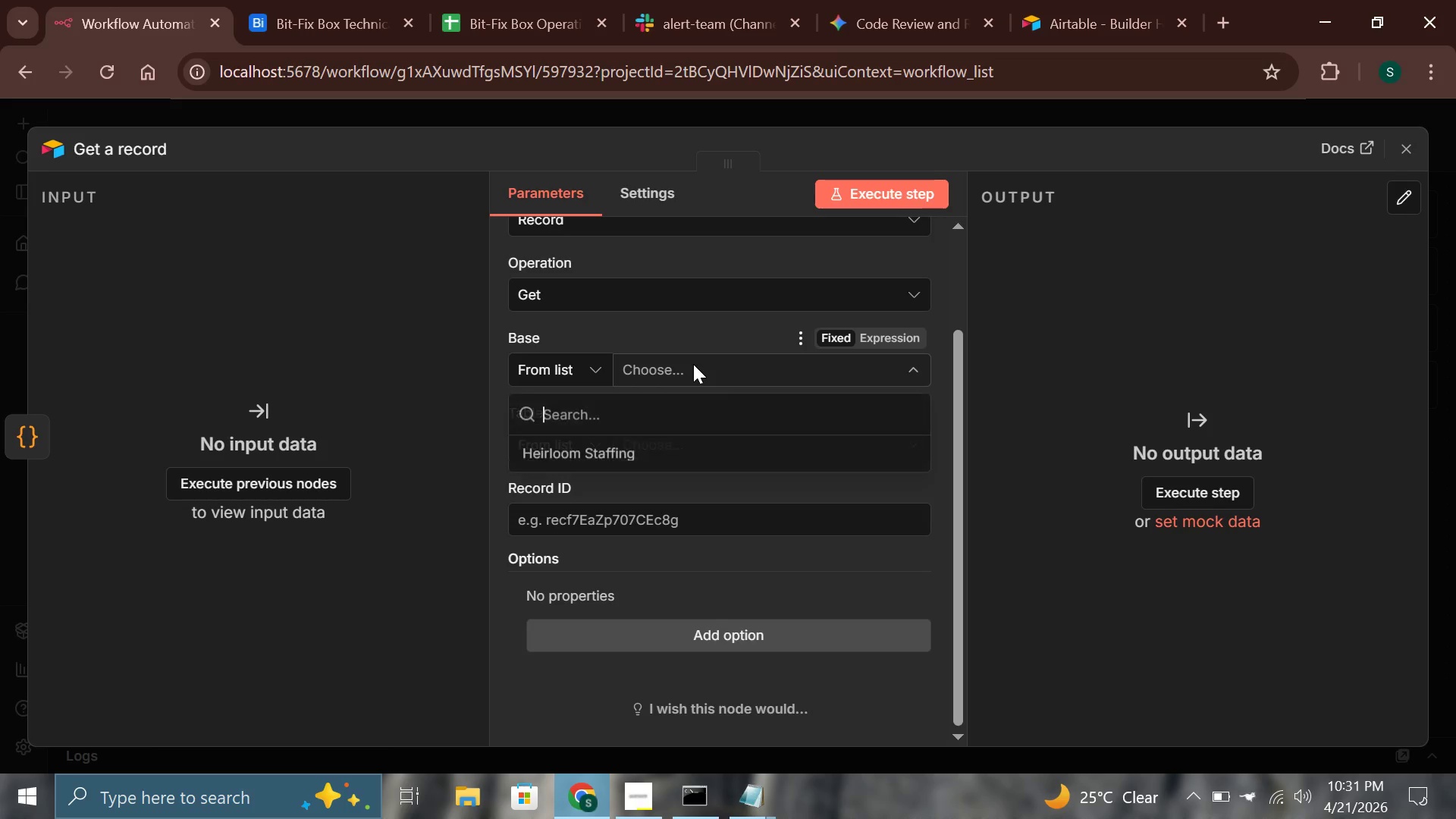 
triple_click([693, 364])
 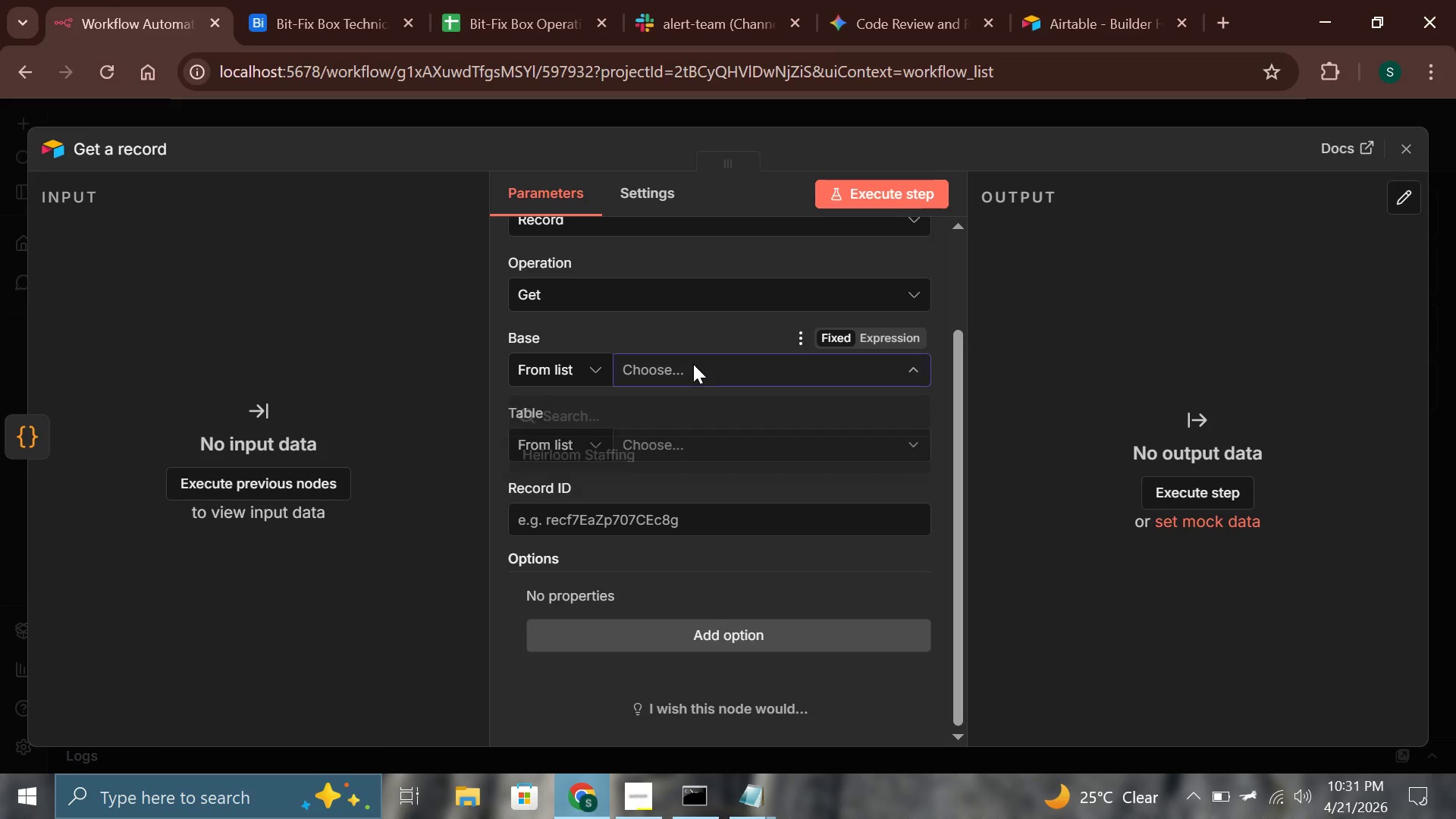 
triple_click([693, 364])
 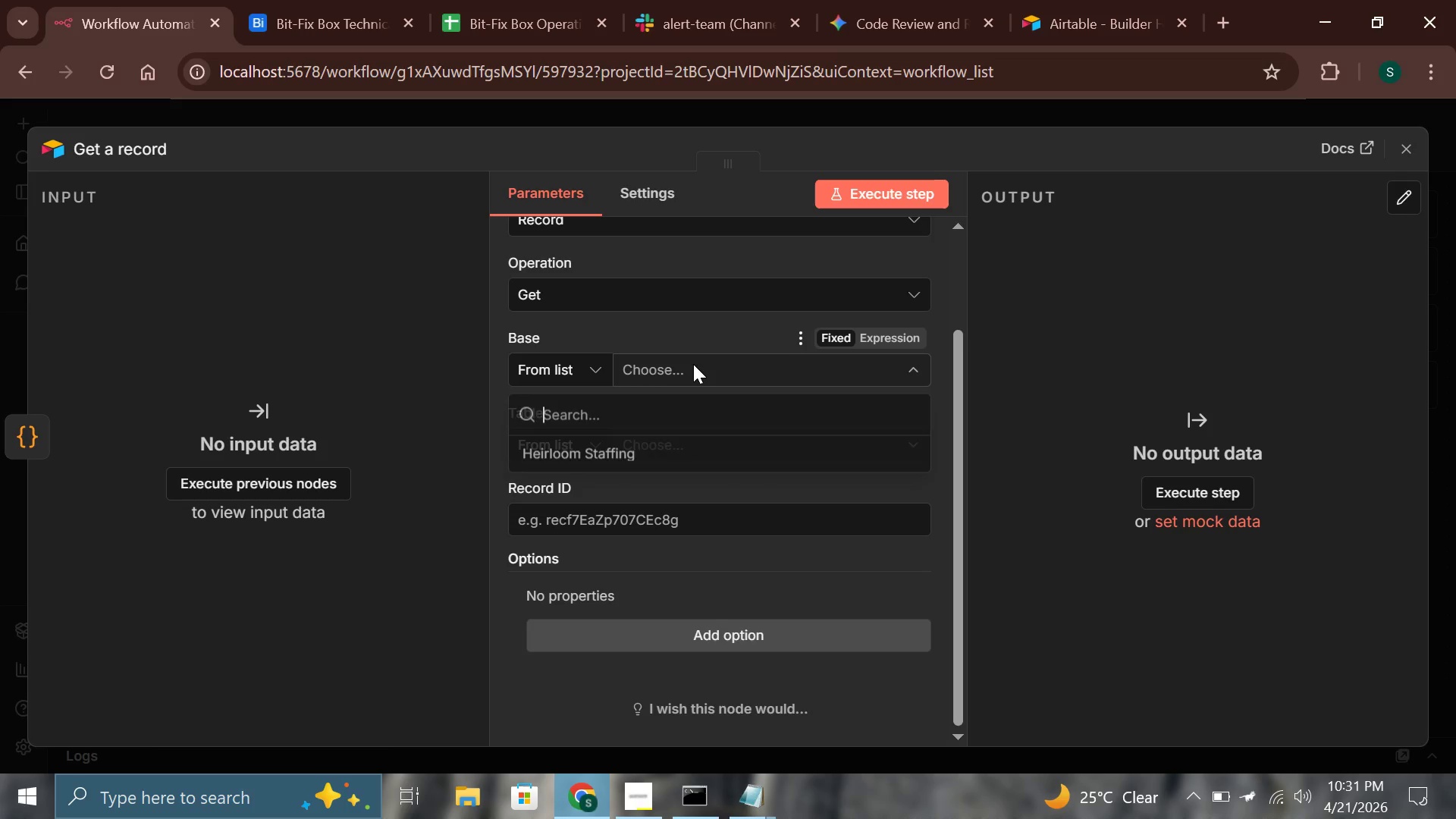 
triple_click([693, 364])
 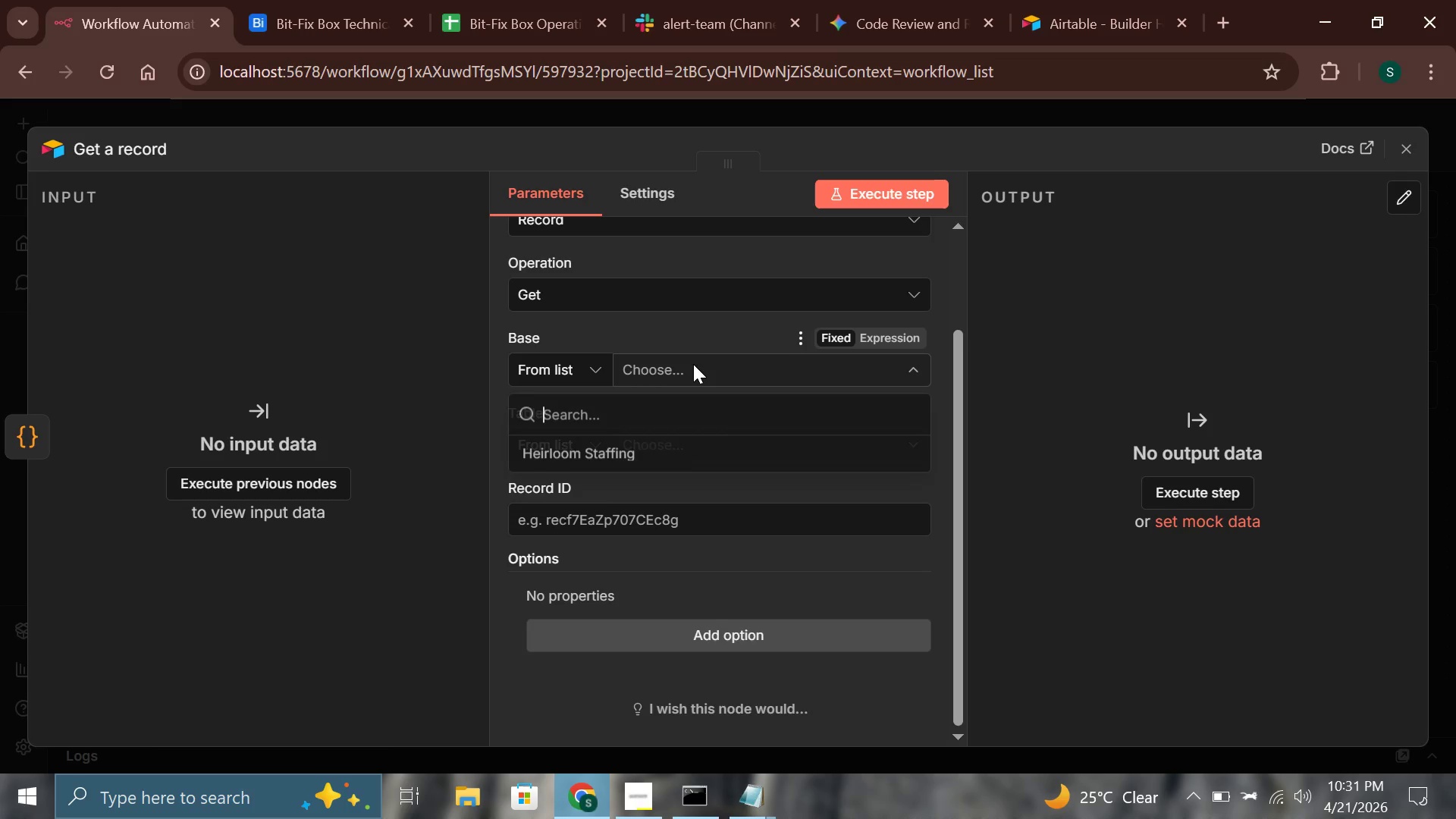 
triple_click([693, 364])
 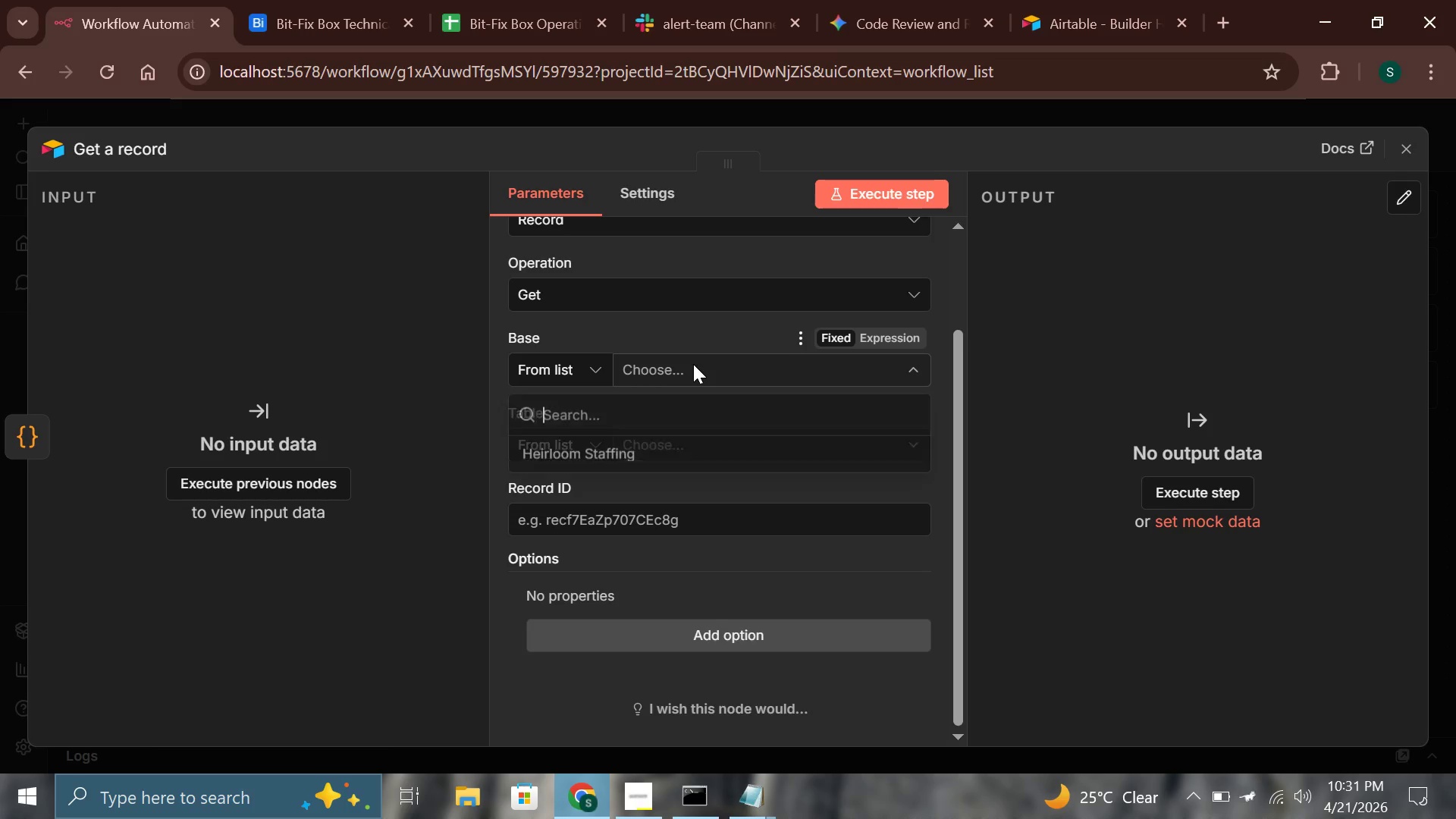 
triple_click([693, 364])
 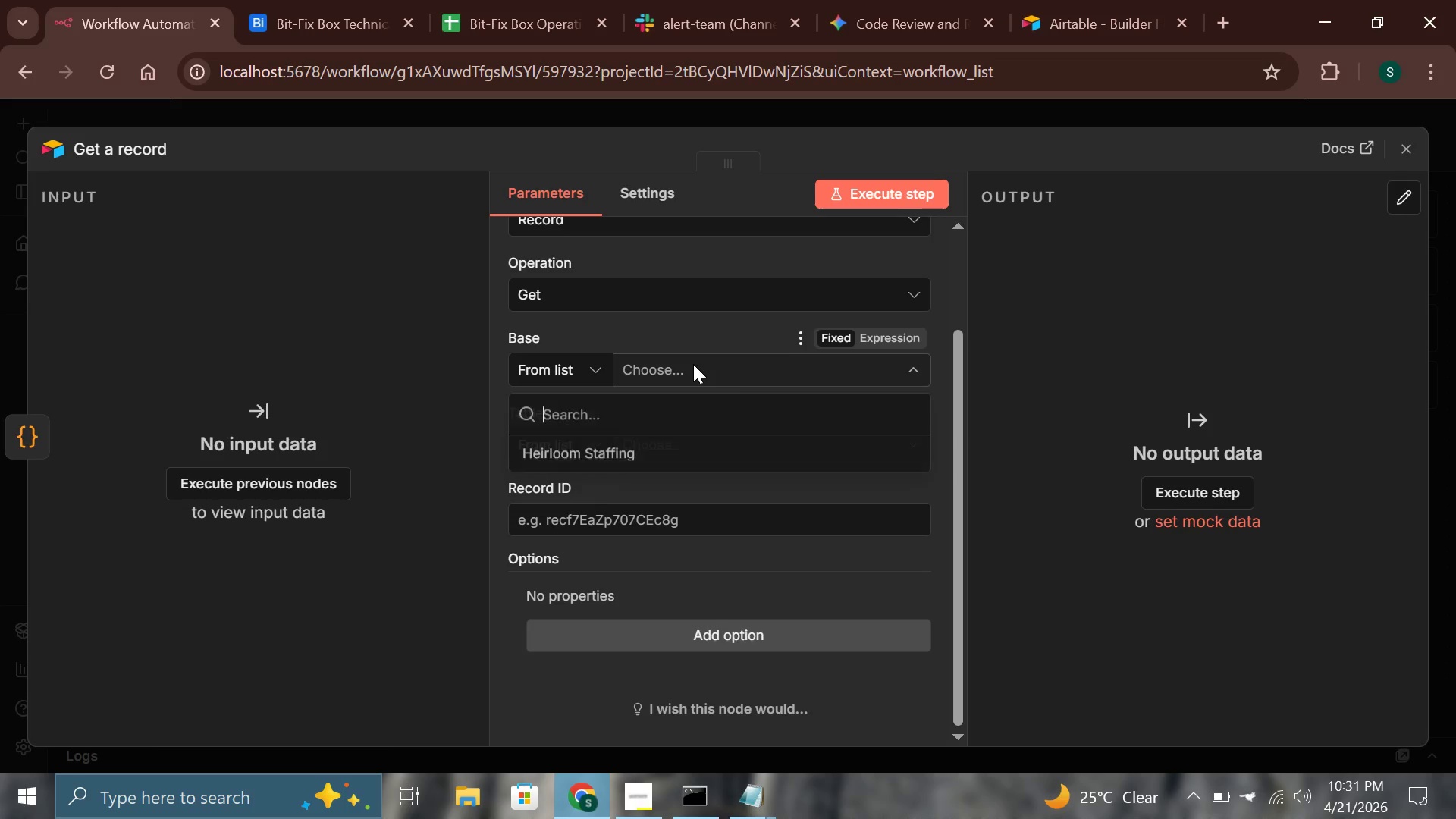 
triple_click([693, 364])
 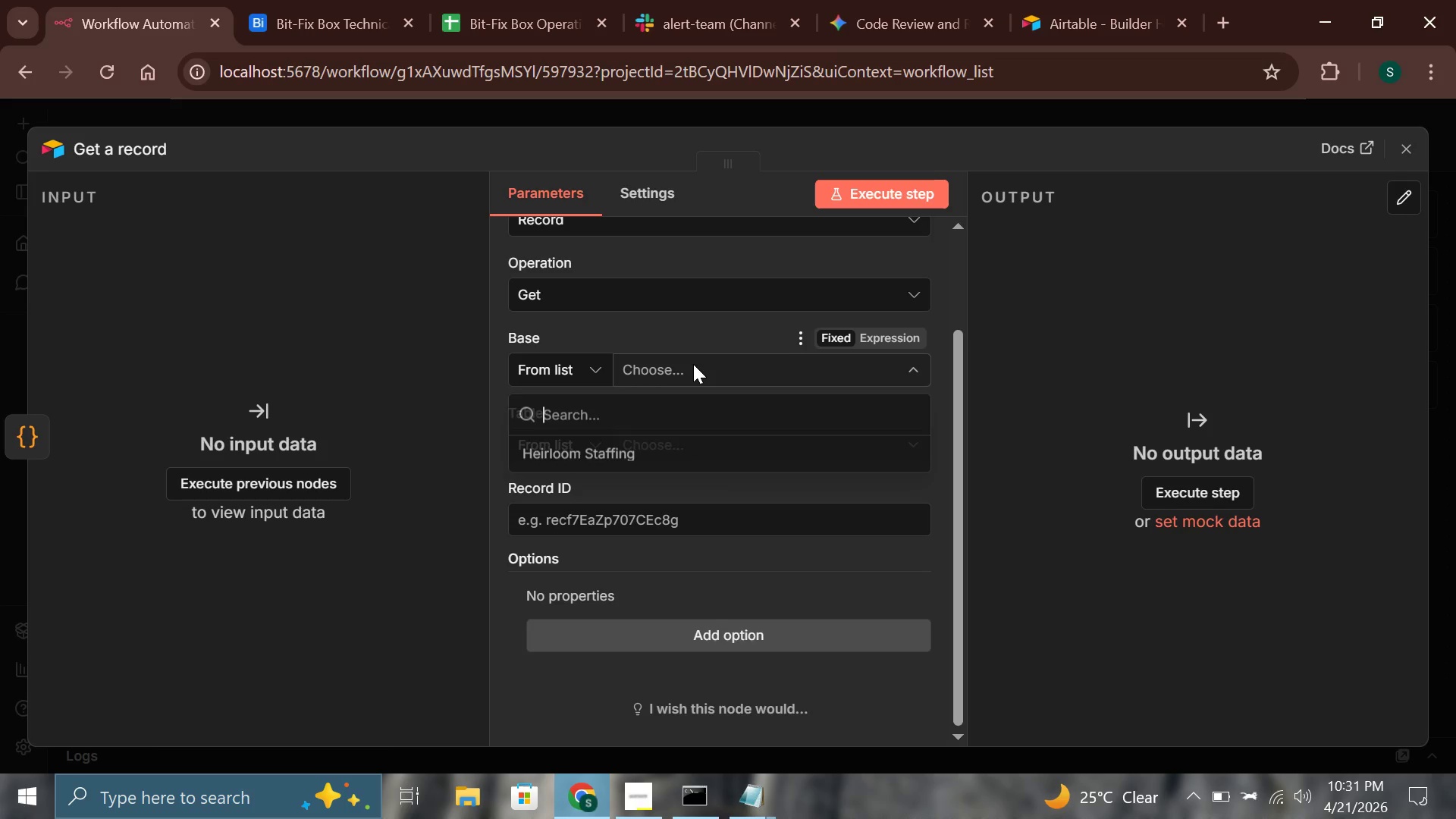 
triple_click([693, 364])
 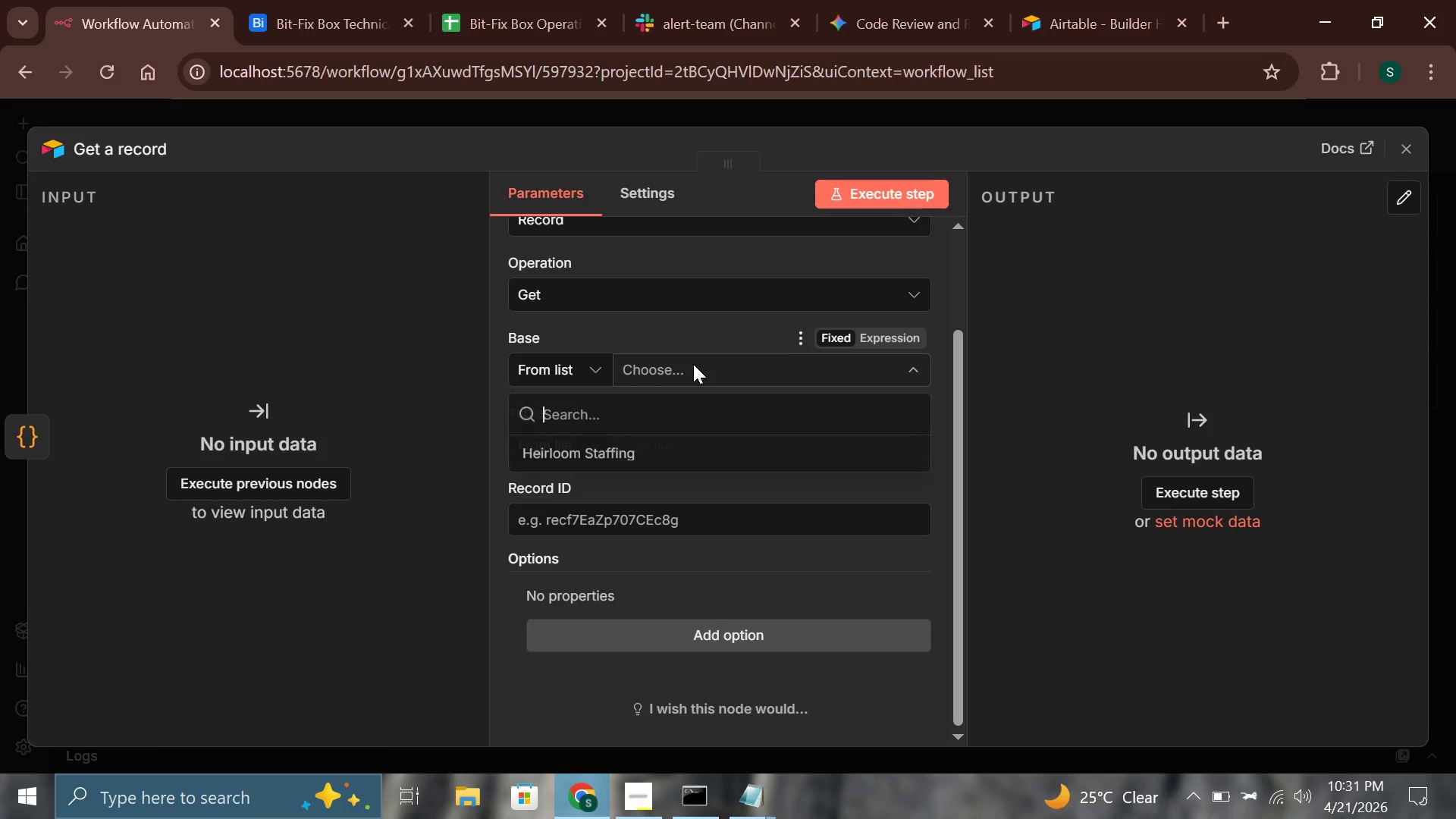 
triple_click([693, 364])
 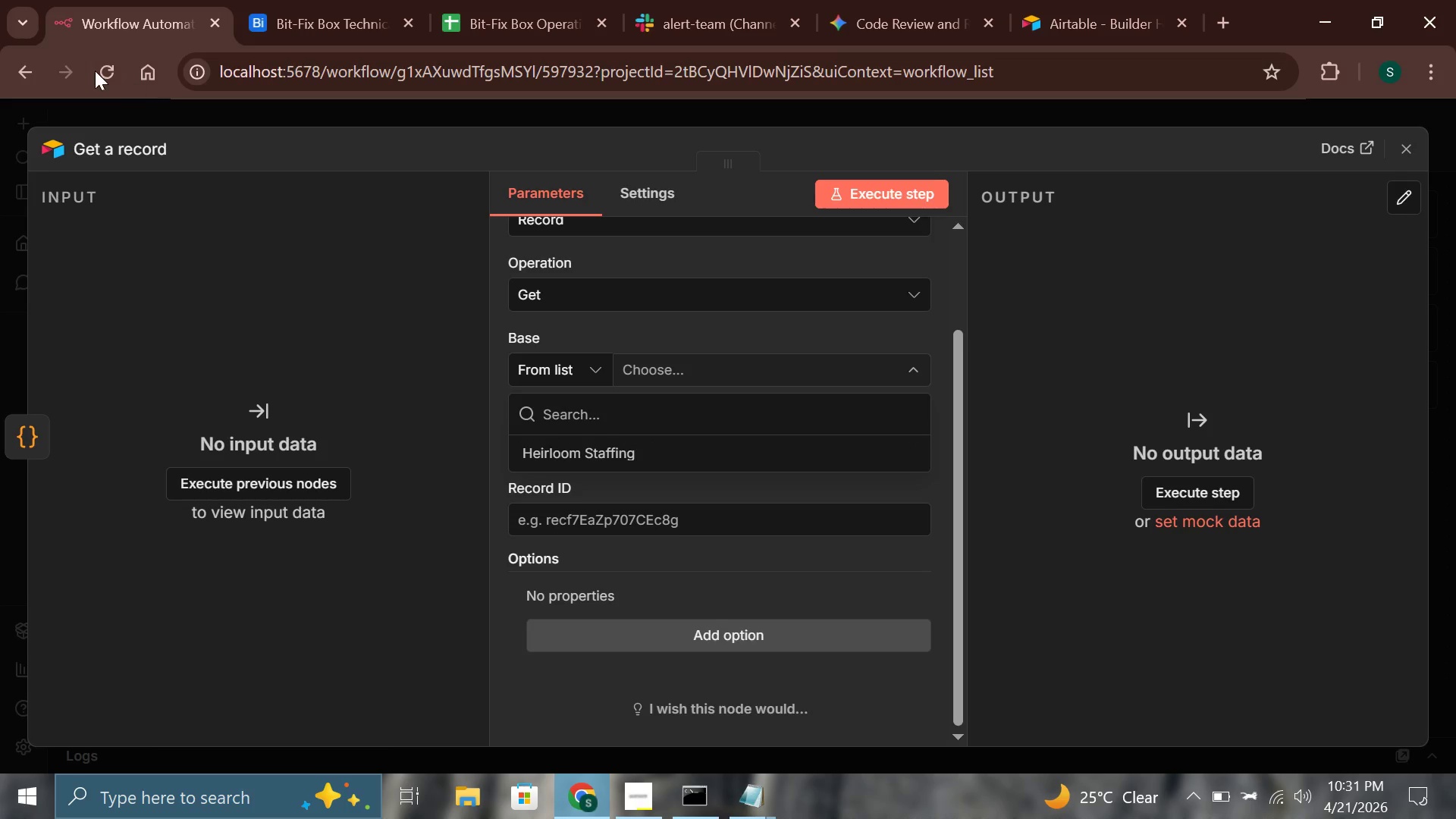 
left_click([95, 71])
 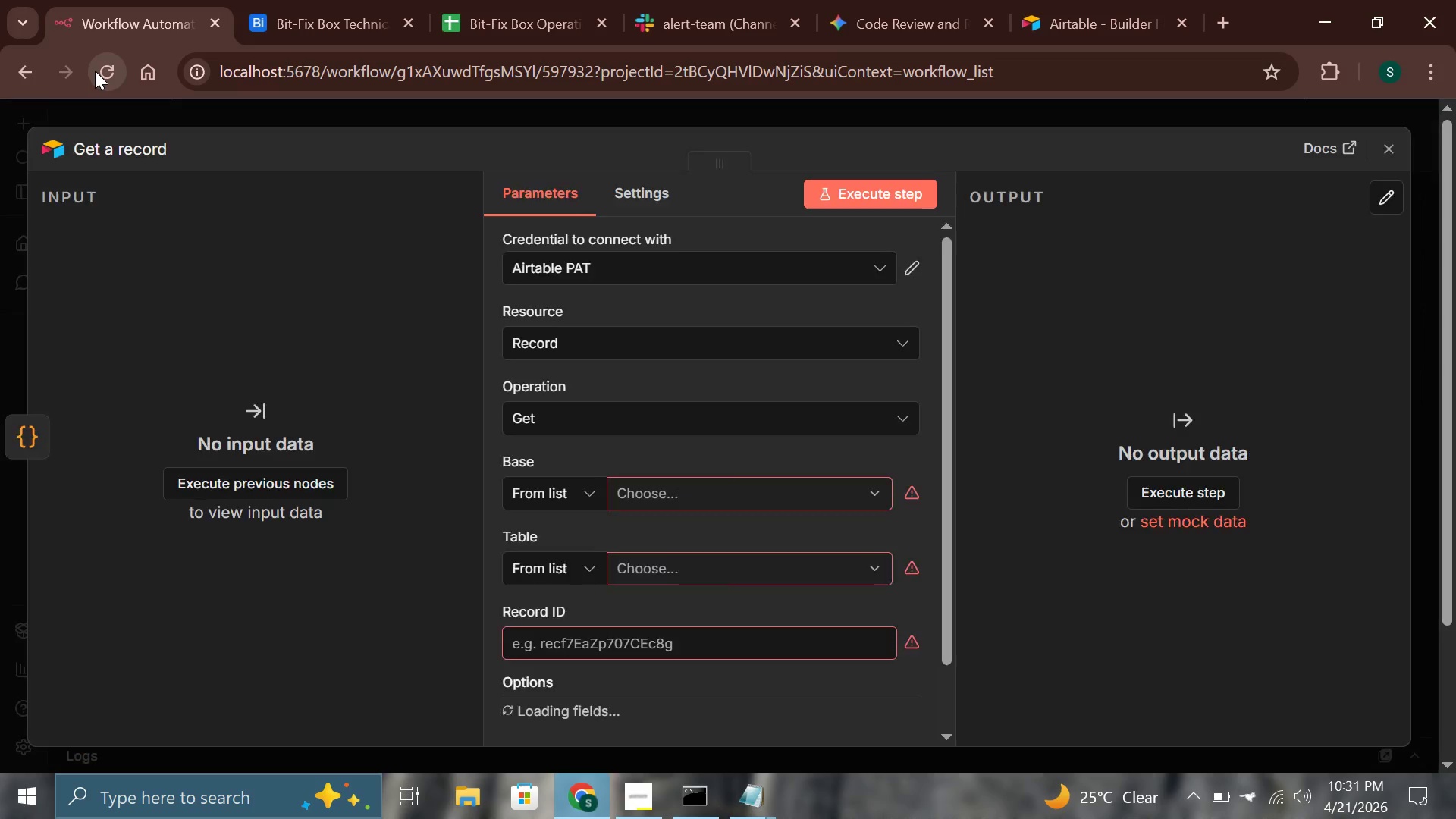 
wait(13.69)
 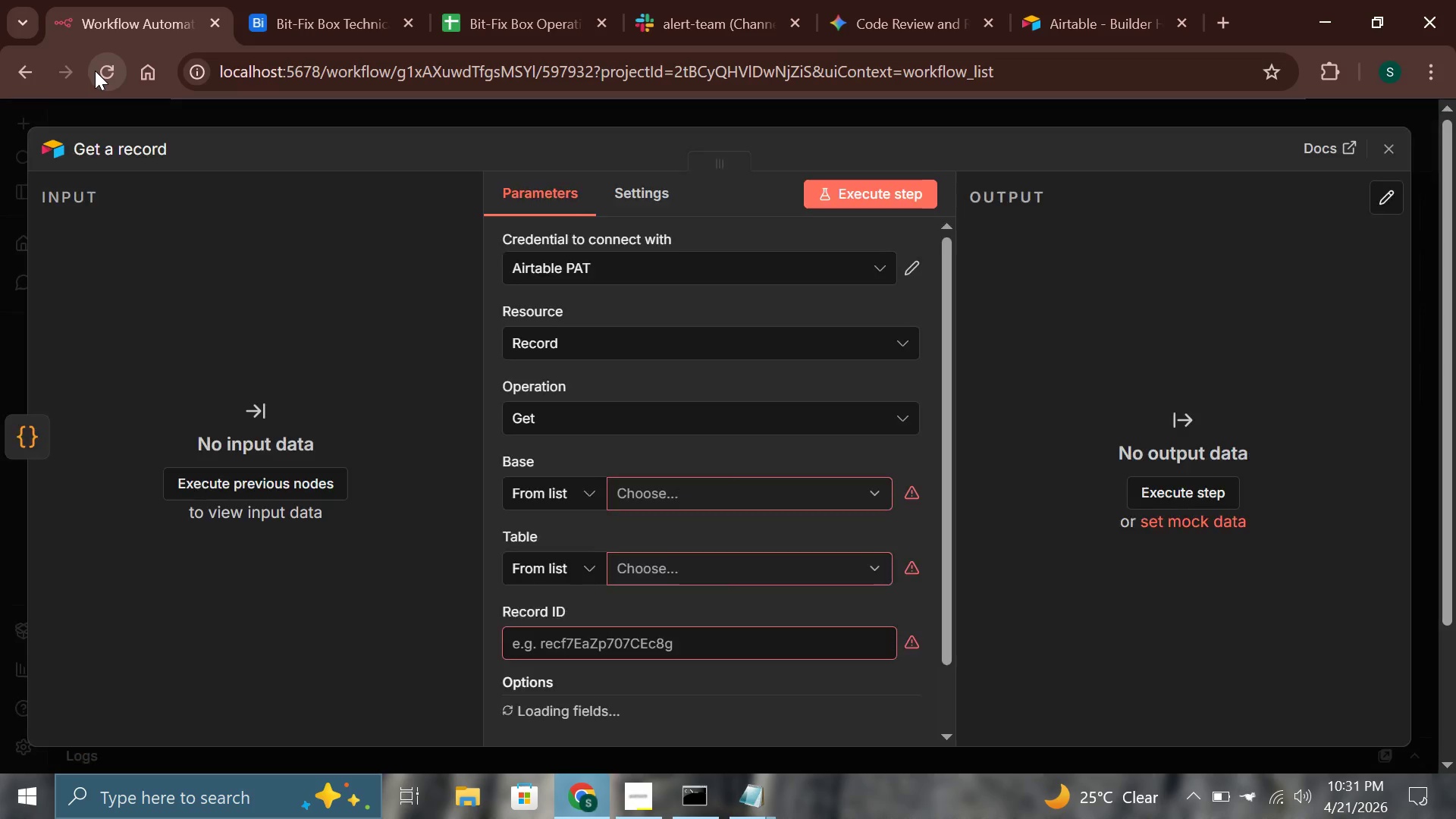 
left_click([623, 334])
 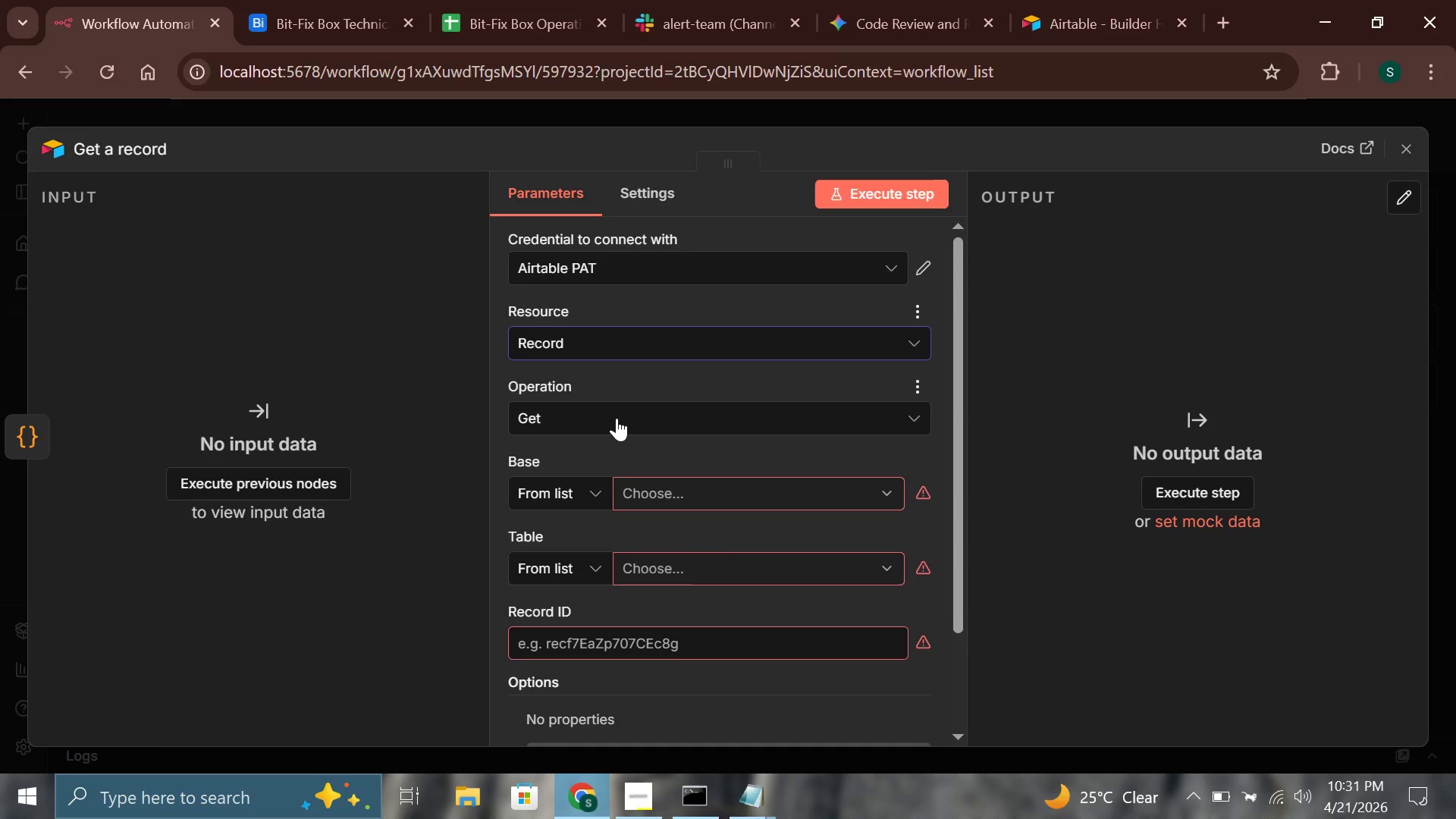 
left_click([617, 418])
 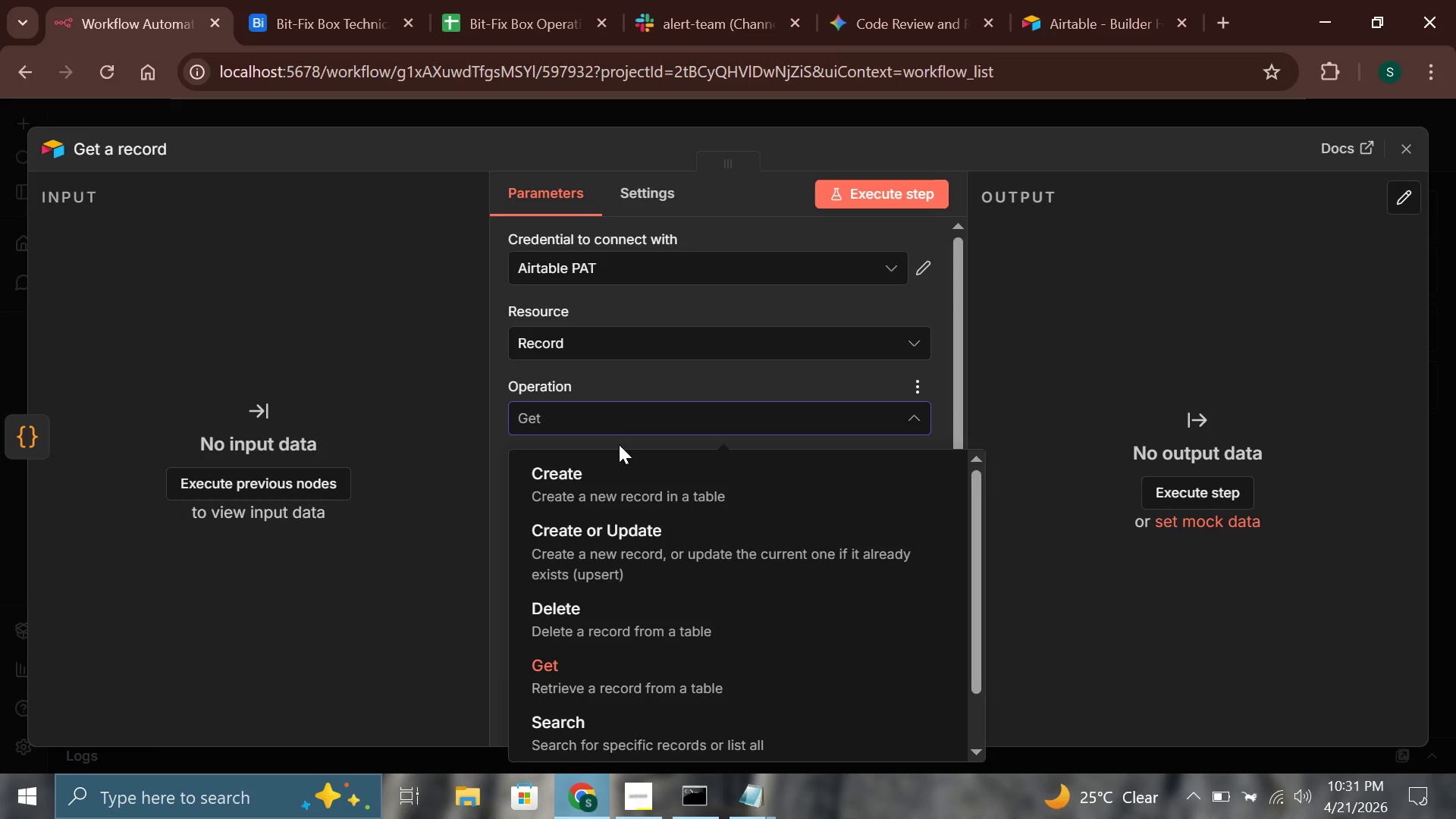 
scroll: coordinate [627, 661], scroll_direction: down, amount: 6.0
 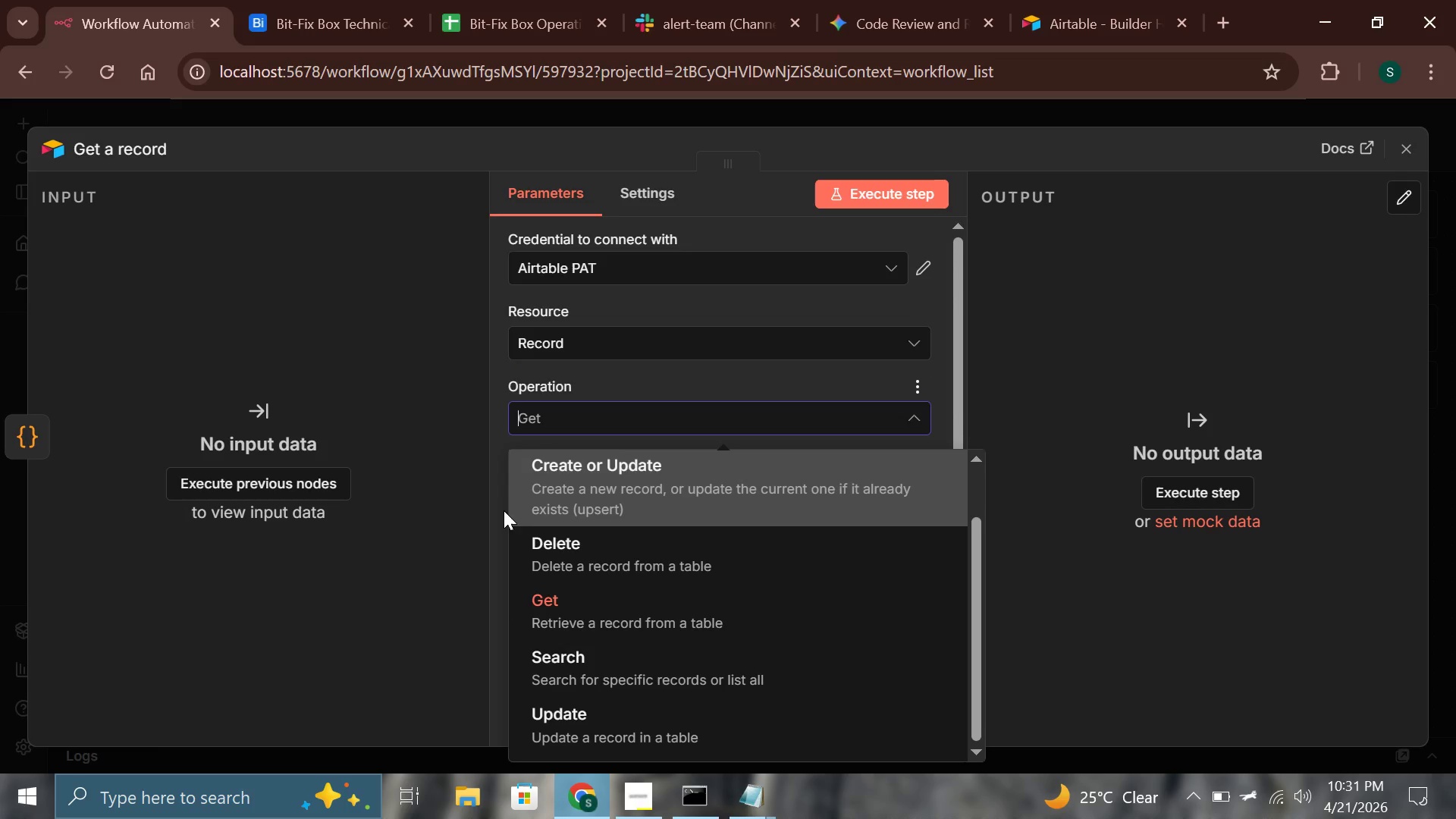 
scroll: coordinate [569, 571], scroll_direction: up, amount: 2.0
 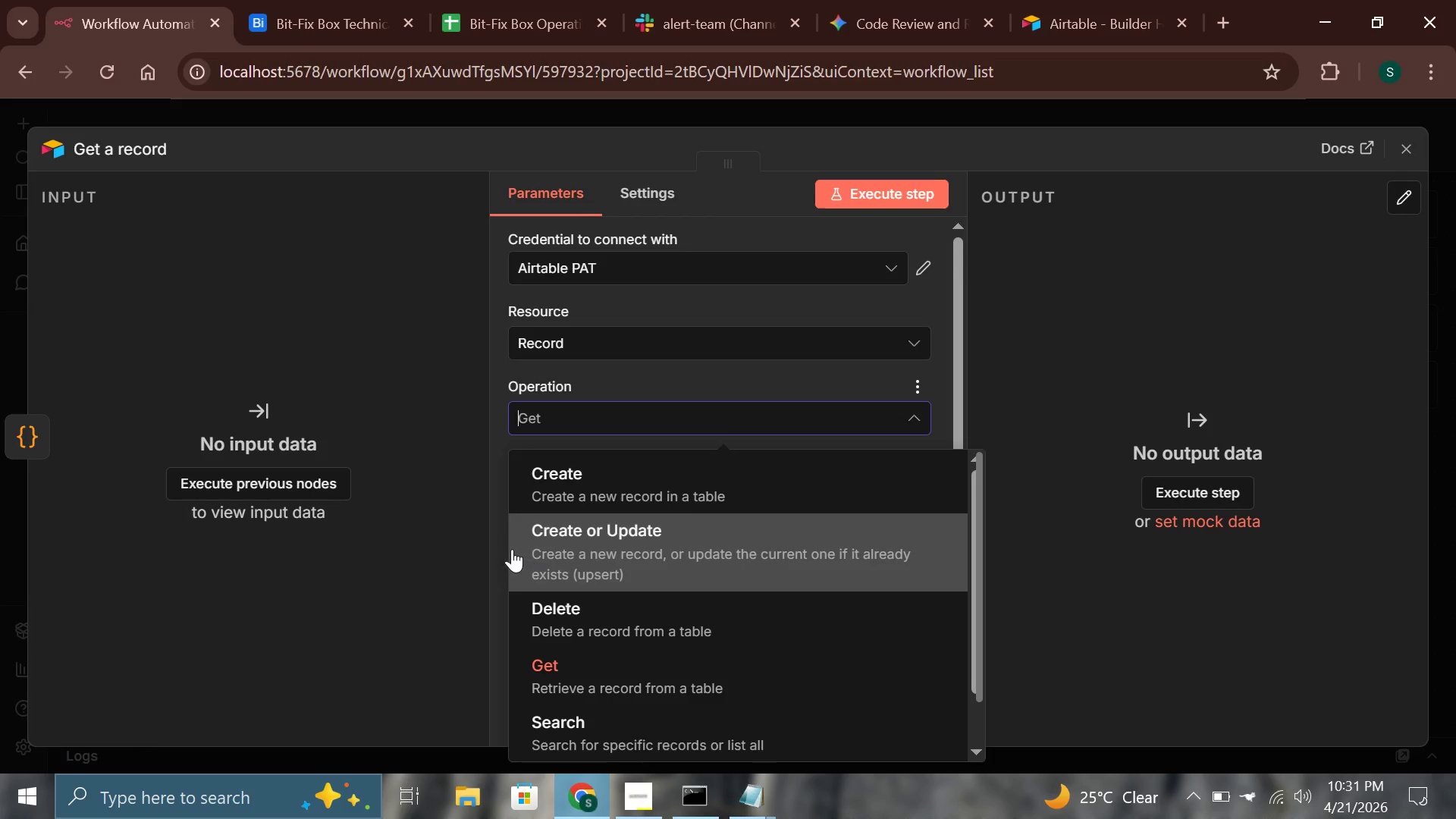 
mouse_move([518, 551])
 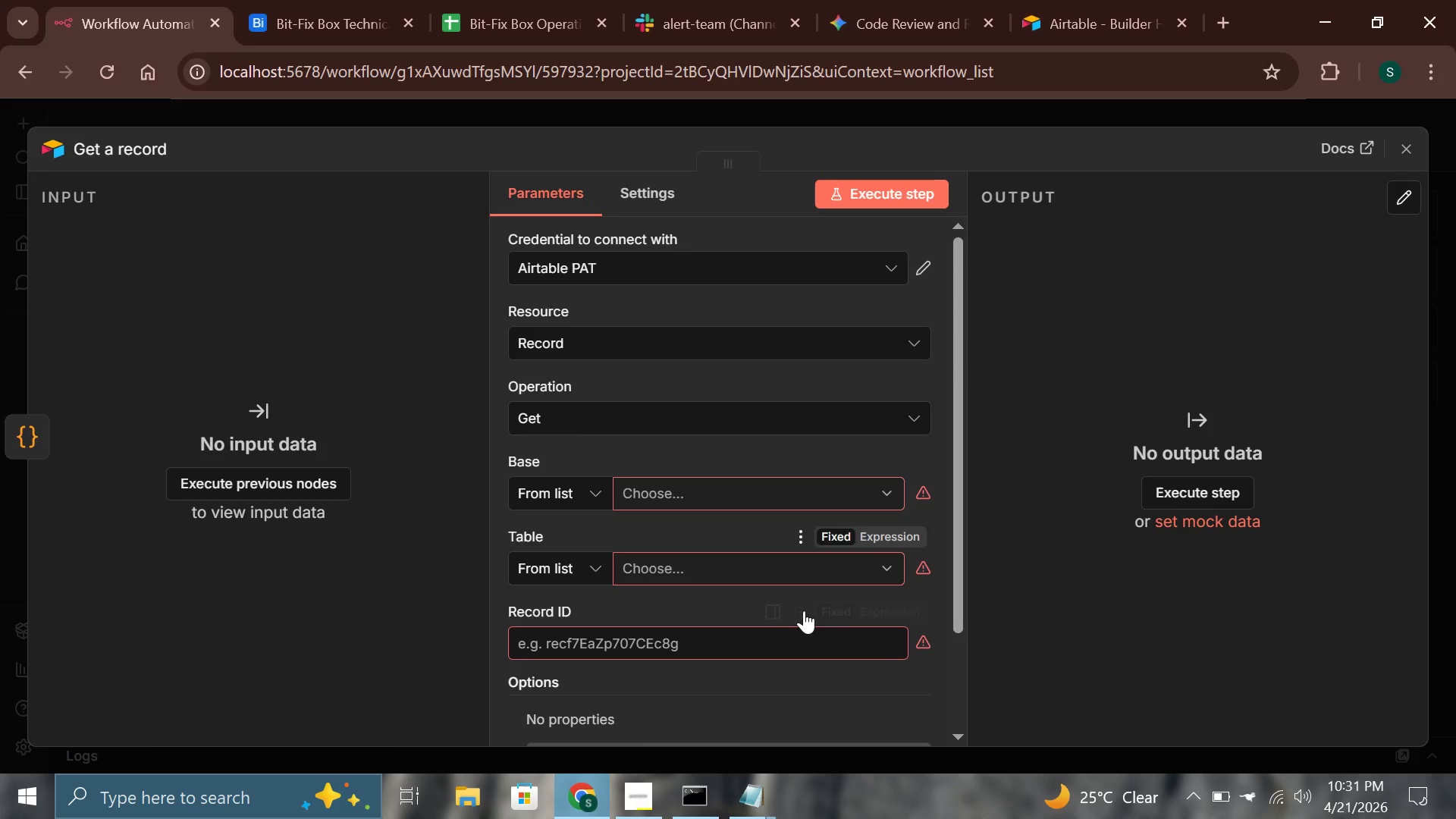 
mouse_move([784, 614])
 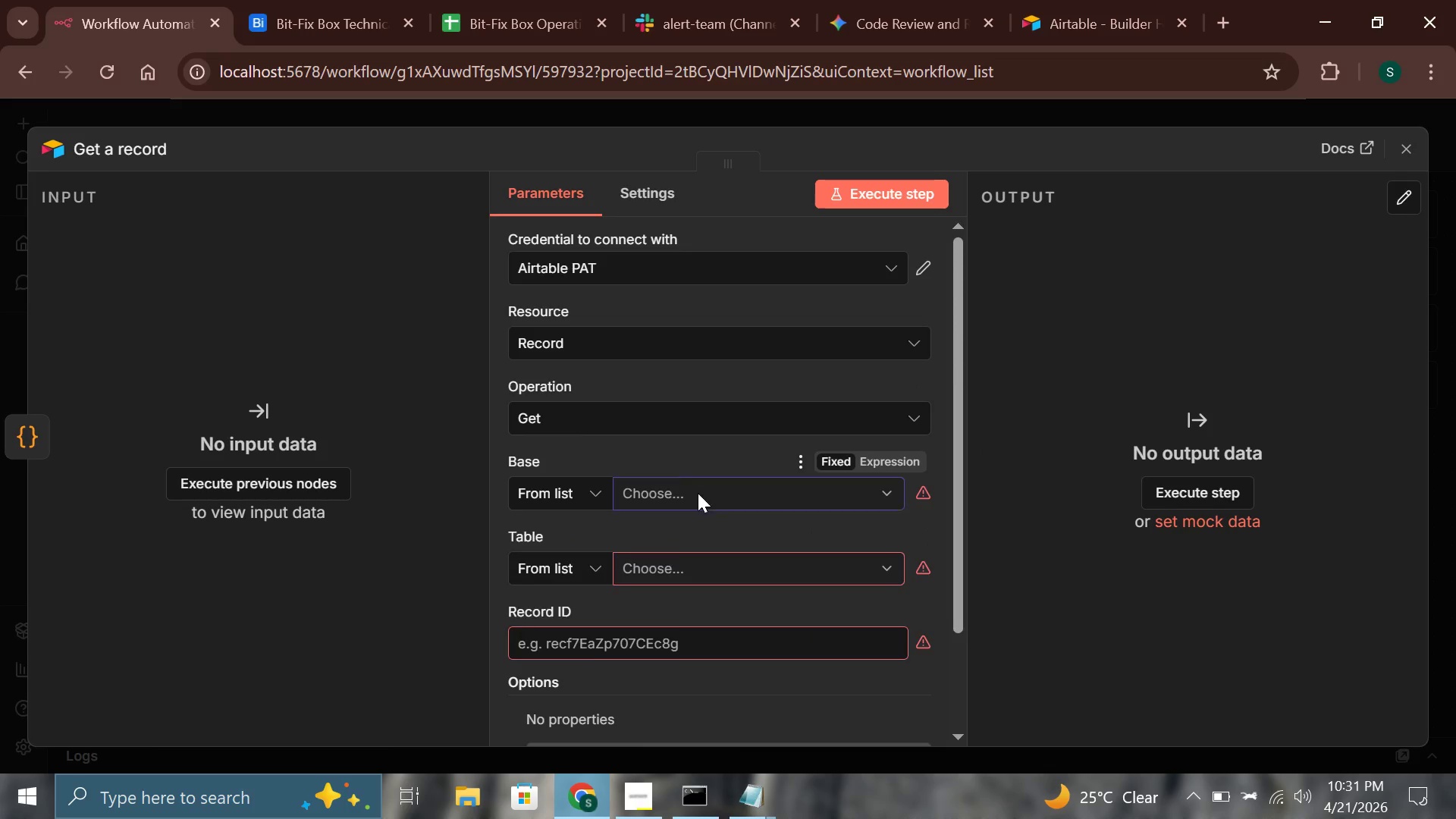 
double_click([699, 494])
 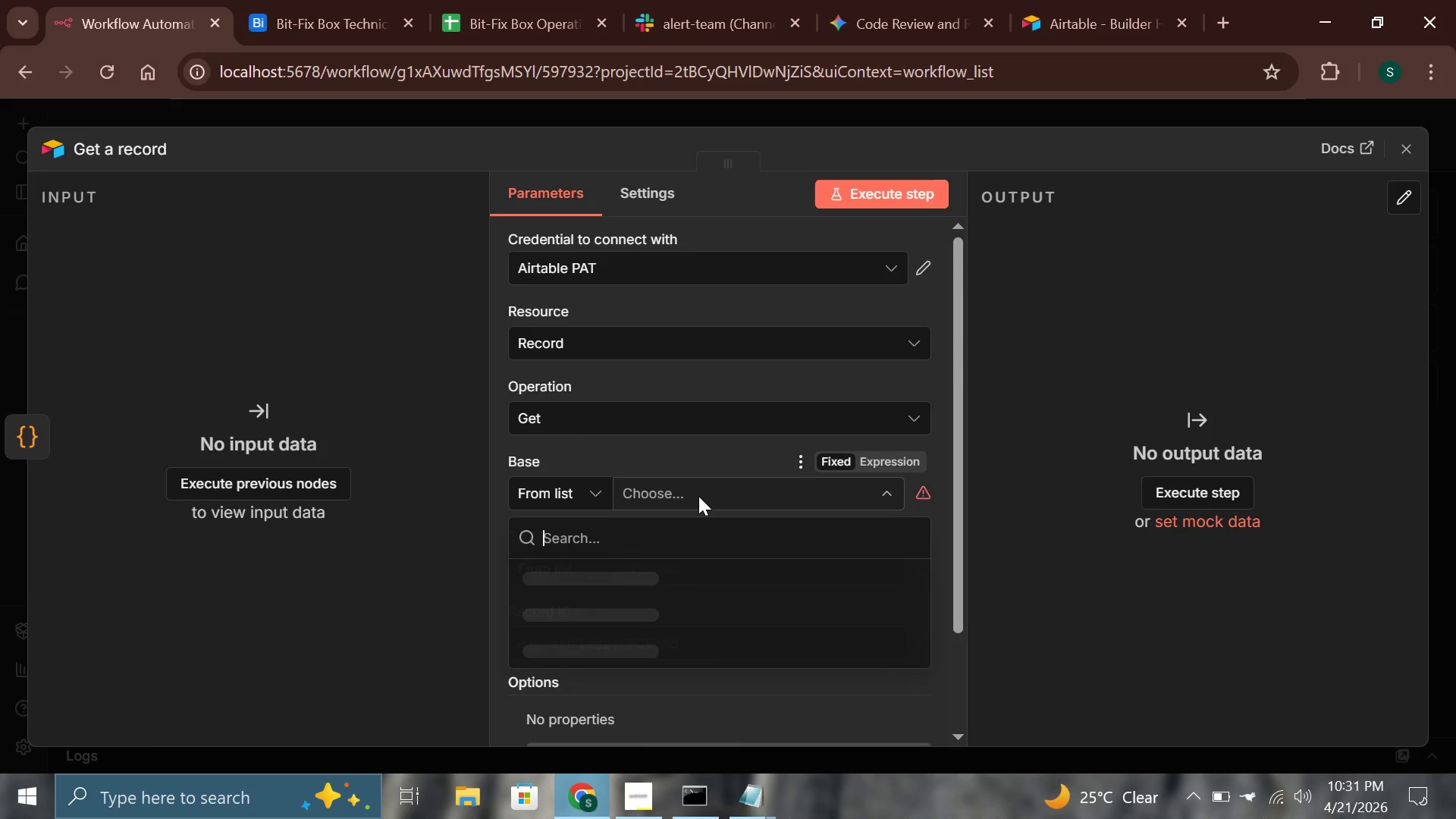 
left_click([698, 496])
 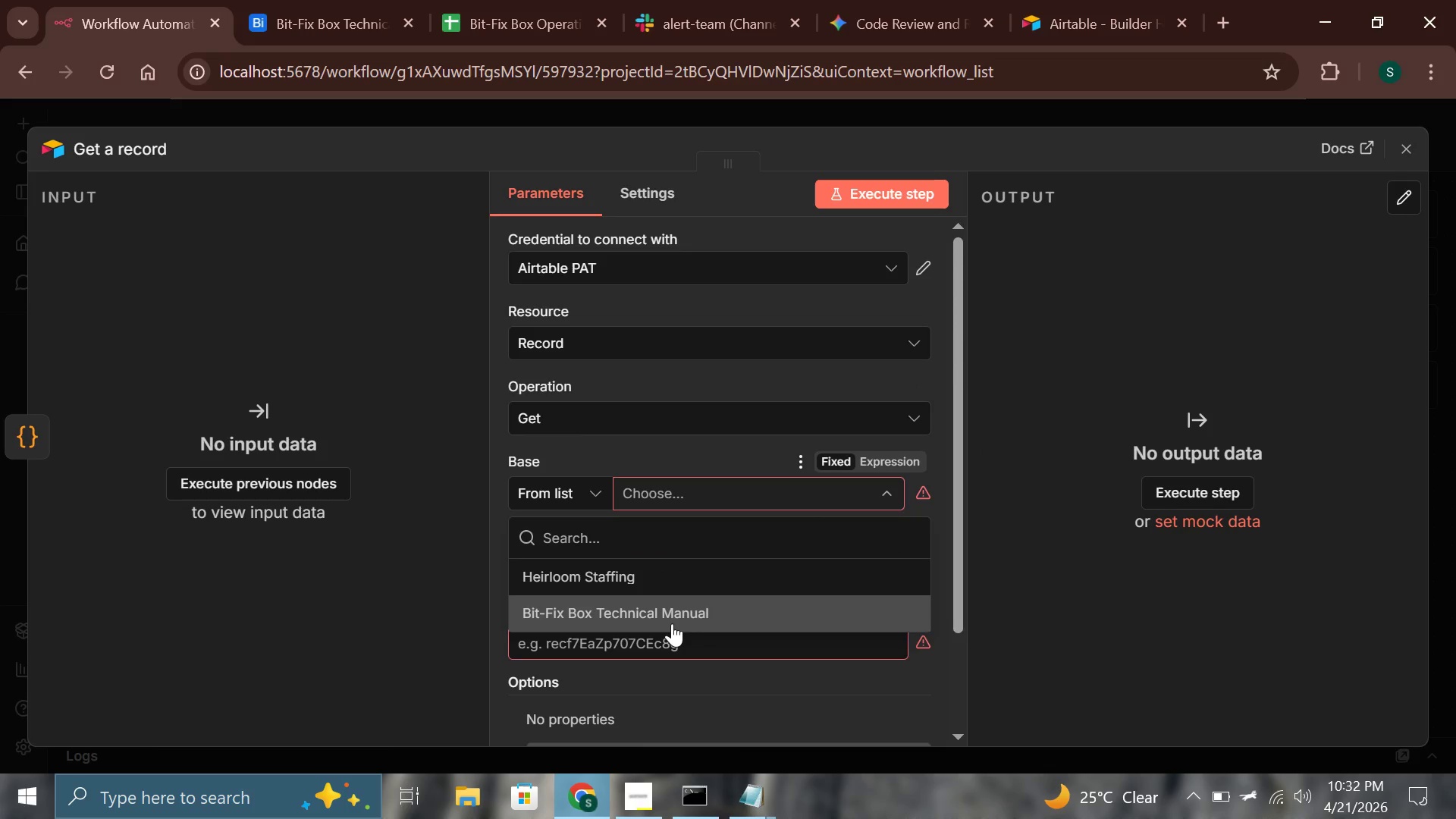 
left_click([672, 623])
 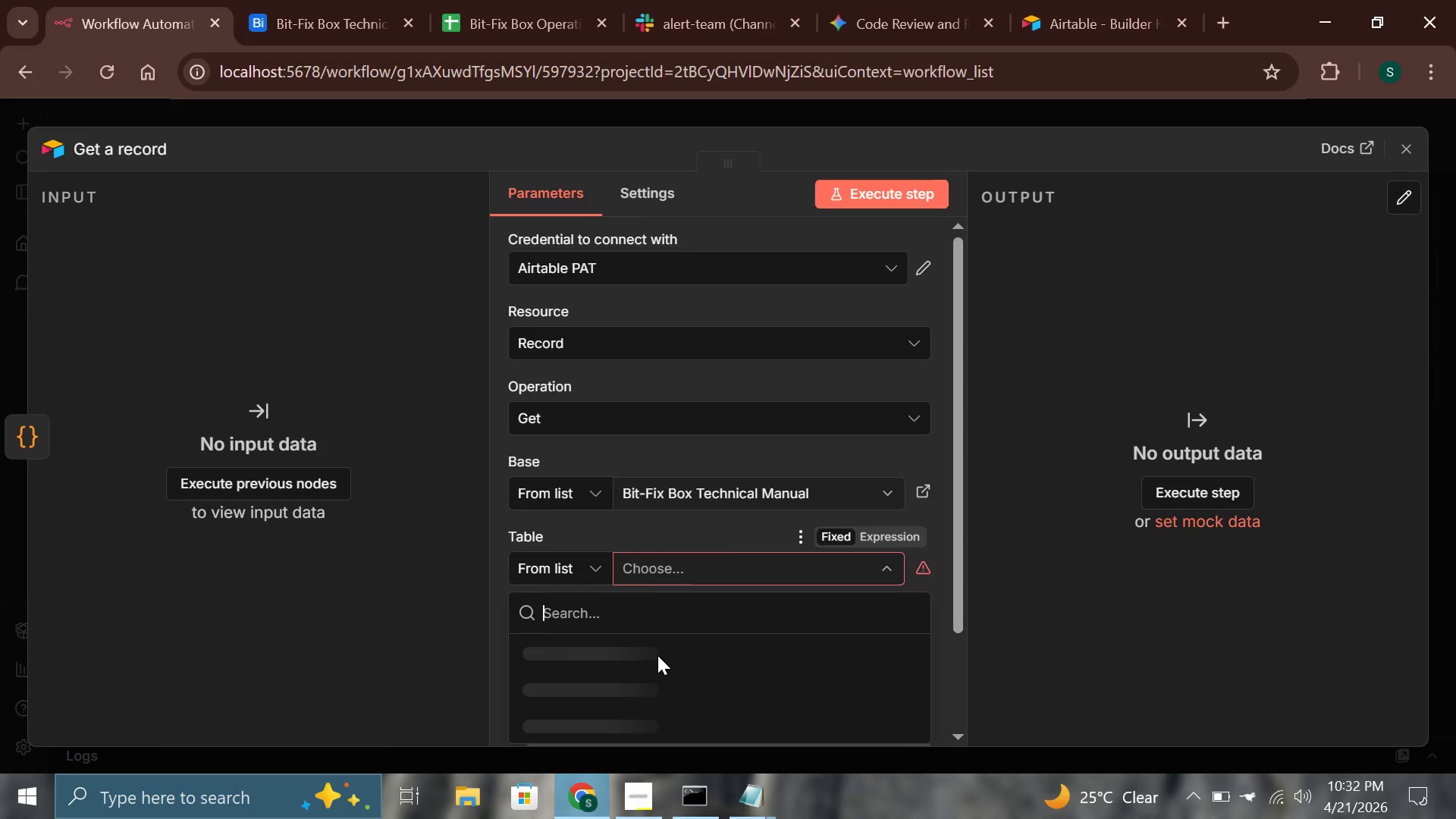 
left_click([657, 655])
 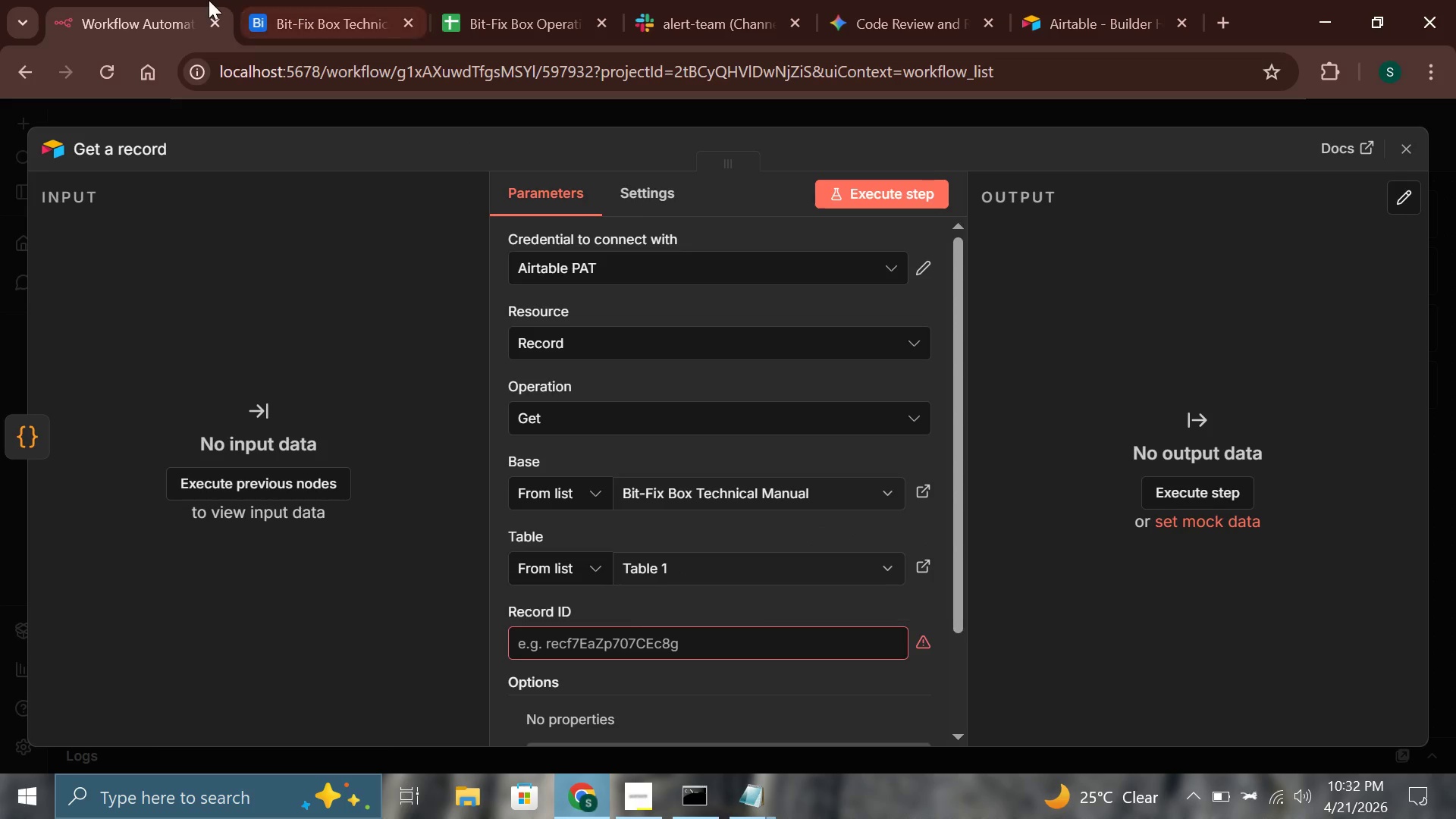 
double_click([286, 2])
 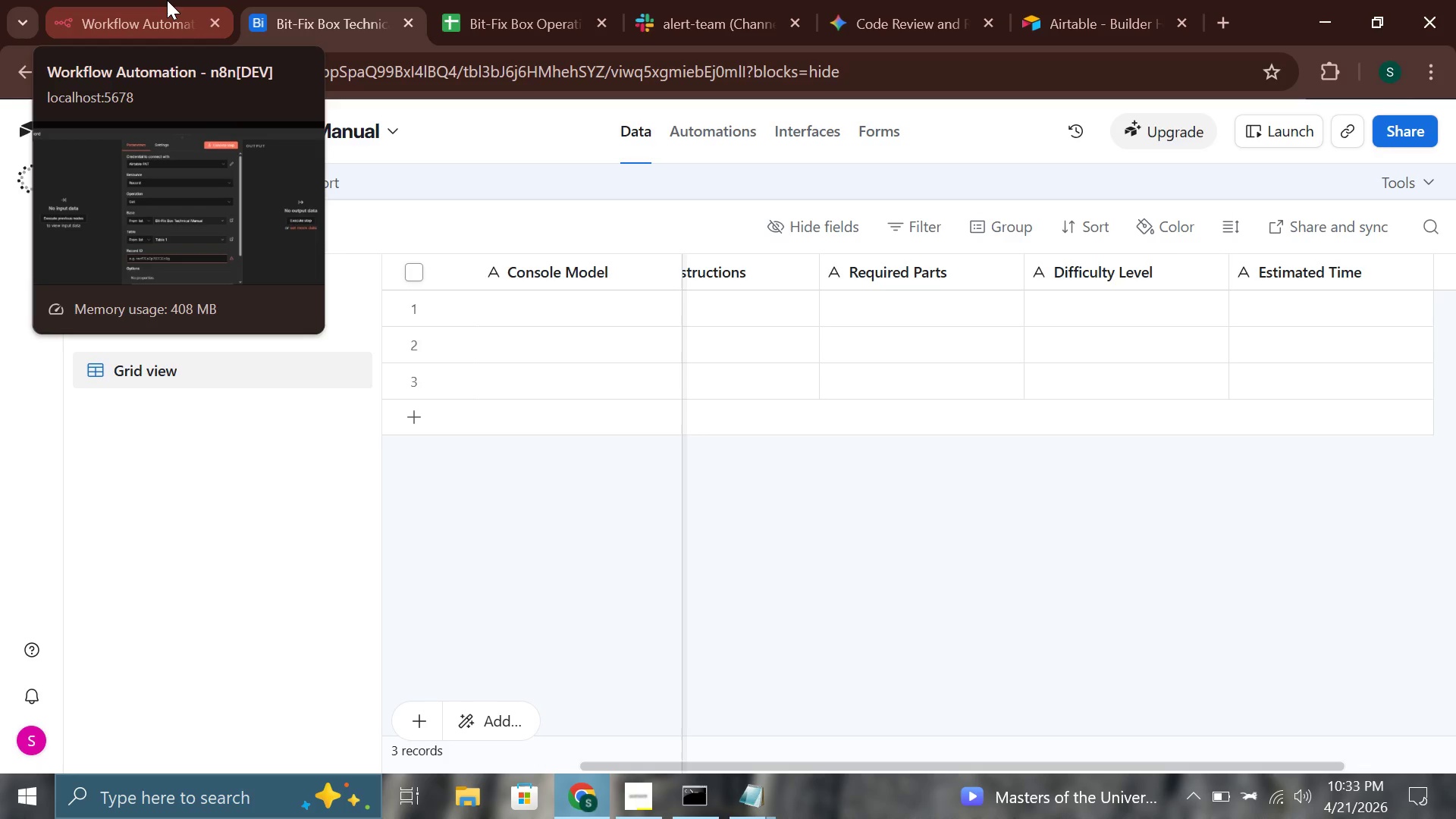 
wait(81.7)
 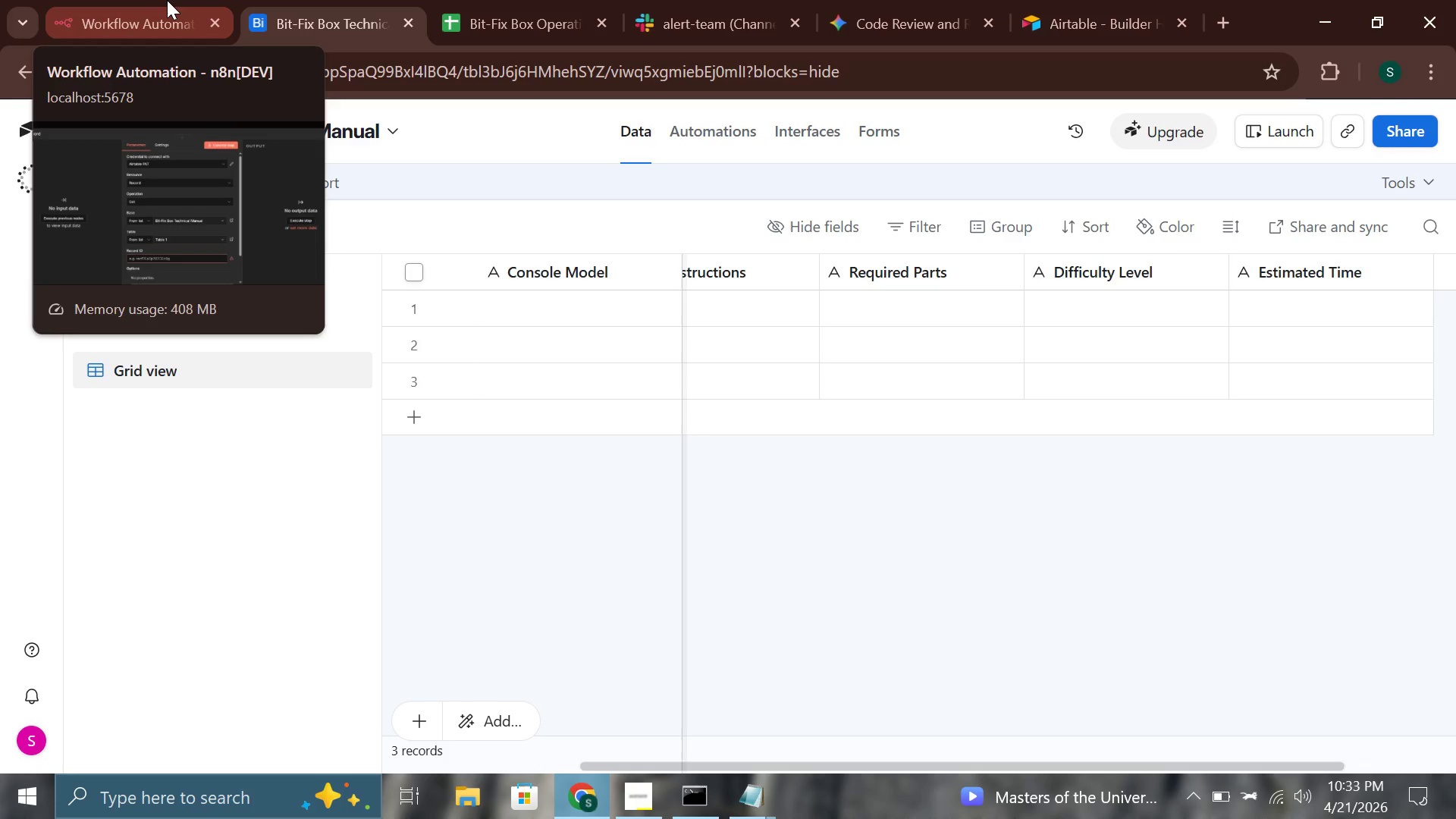 
left_click([181, 0])
 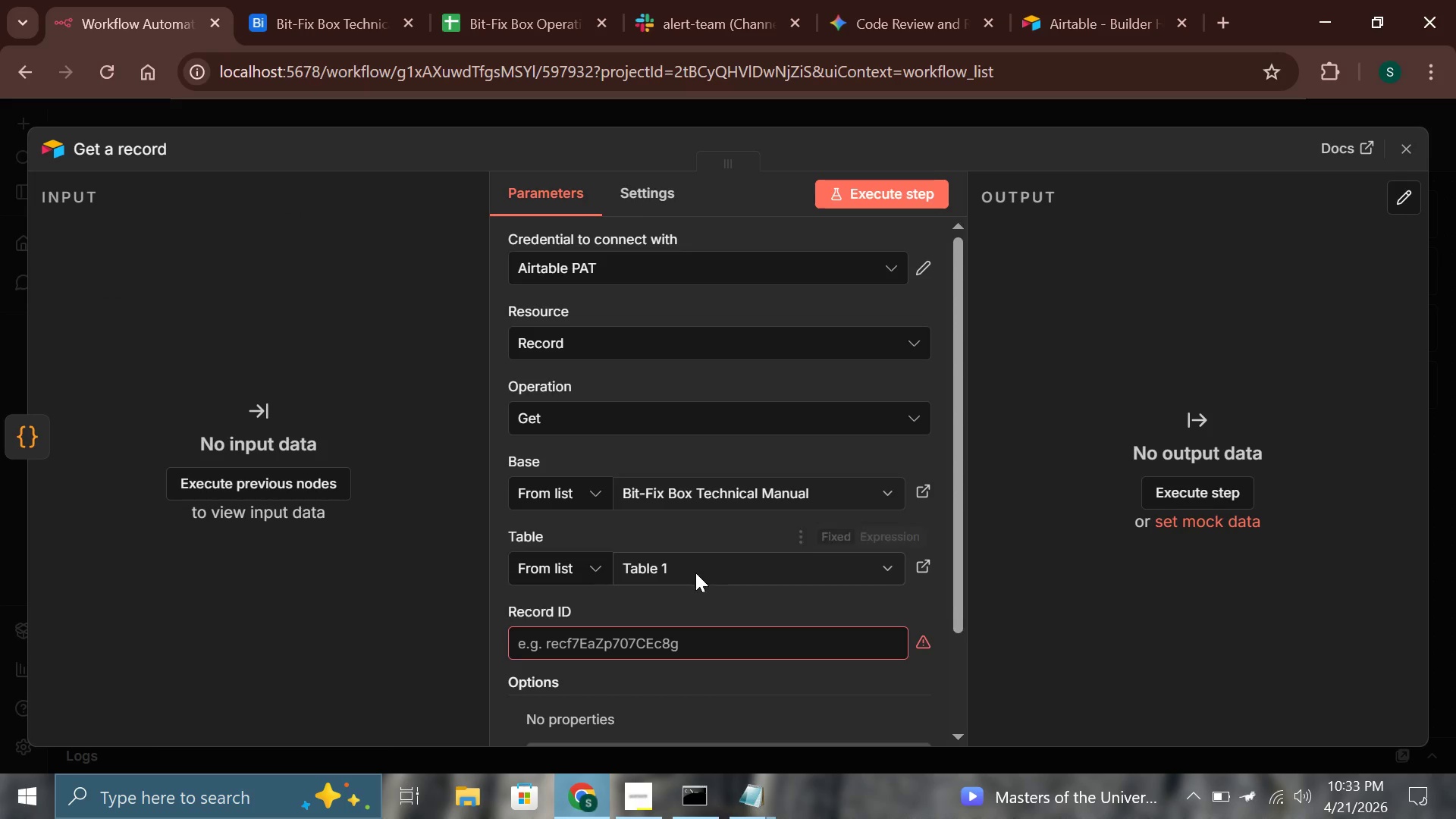 
scroll: coordinate [695, 573], scroll_direction: down, amount: 1.0
 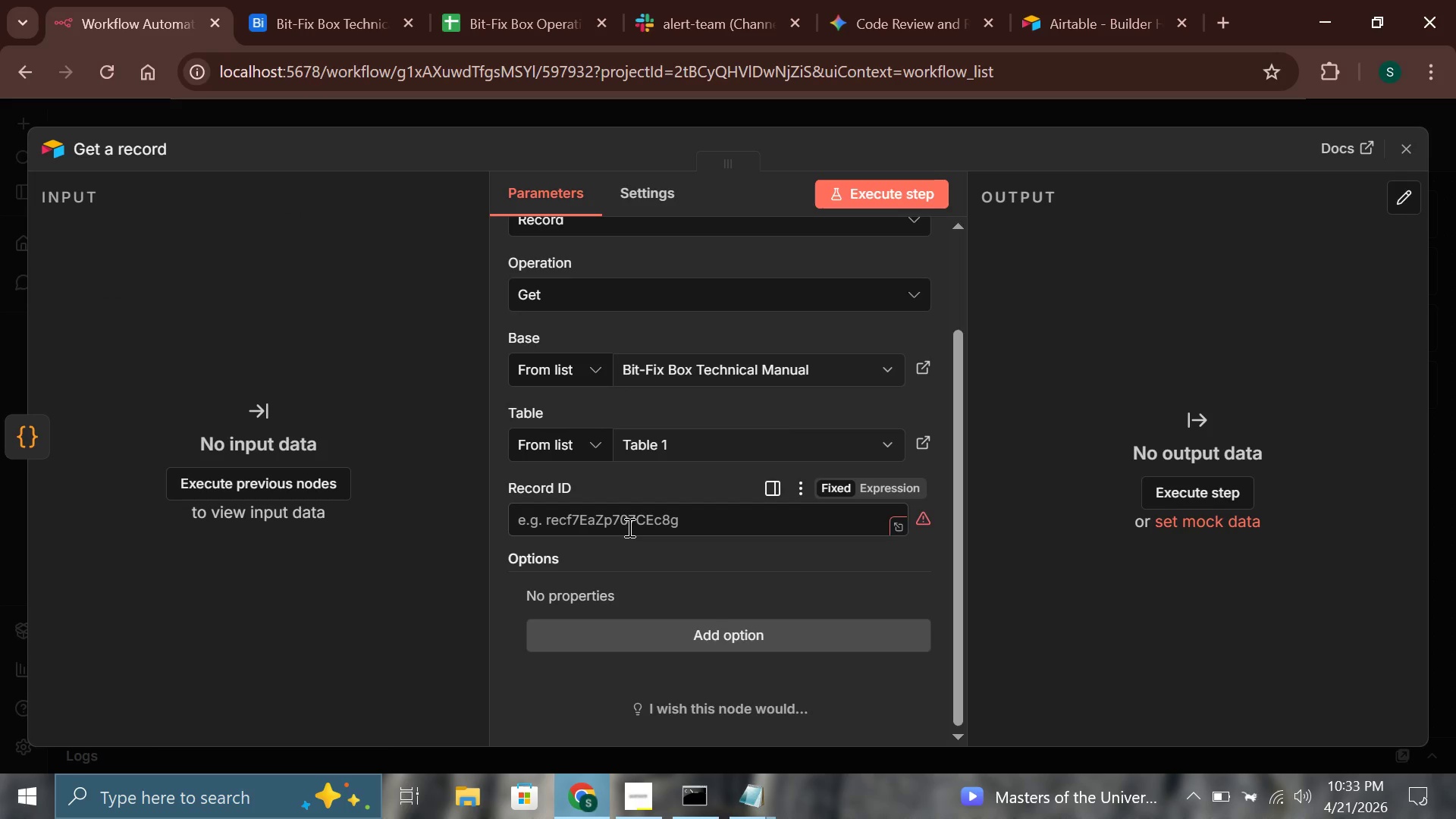 
left_click([628, 527])
 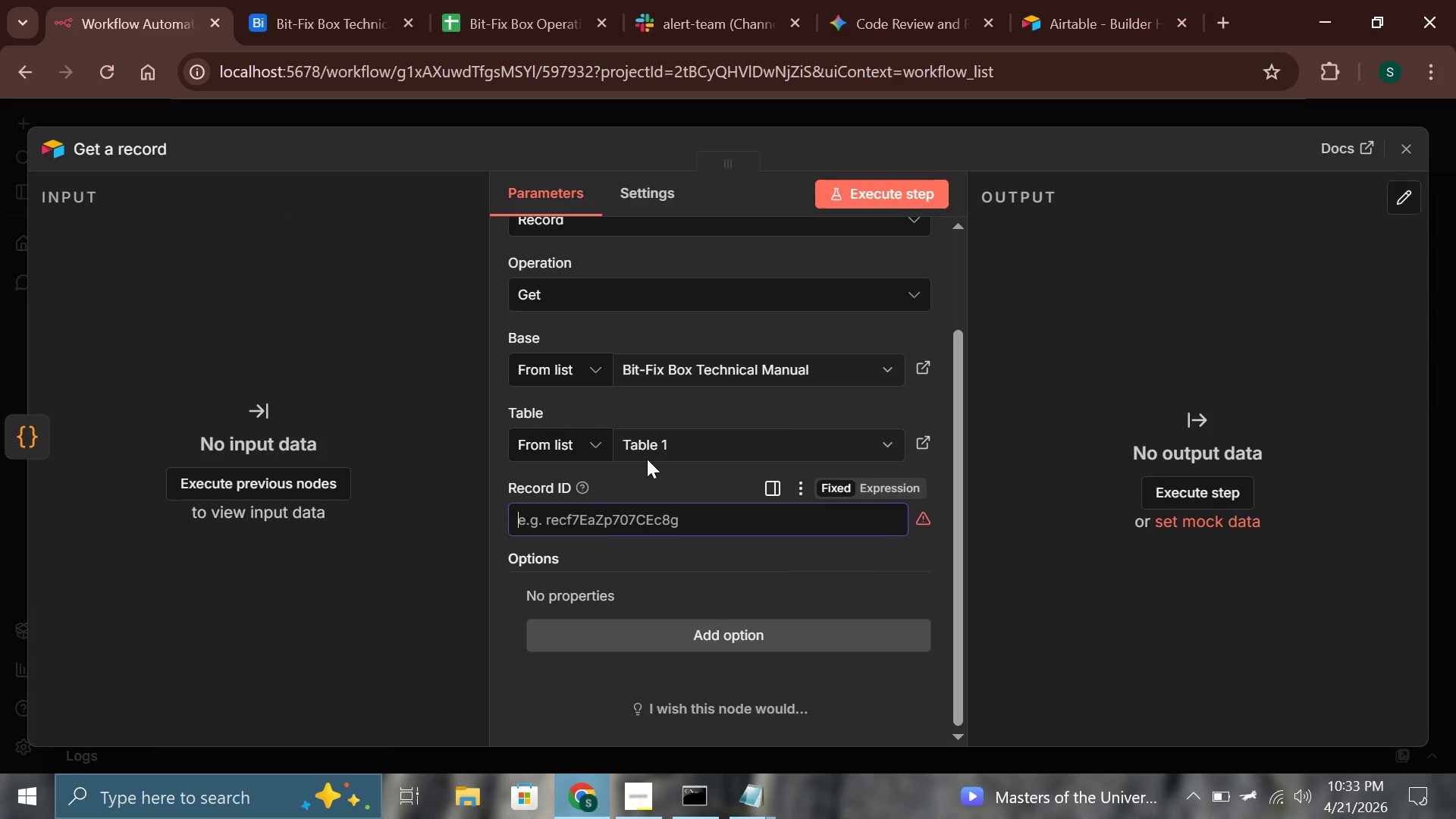 
scroll: coordinate [658, 438], scroll_direction: up, amount: 2.0
 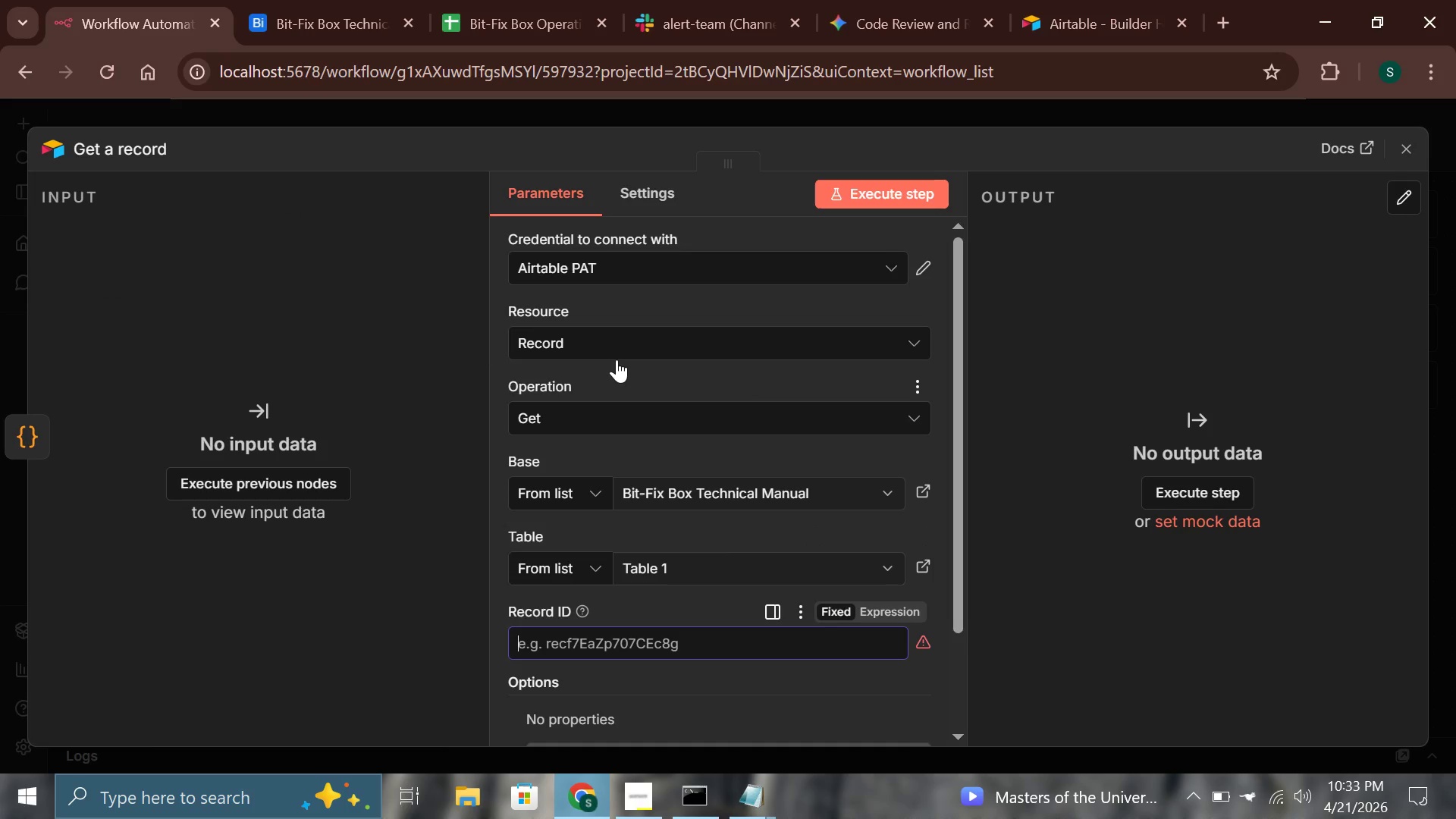 
left_click_drag(start_coordinate=[615, 359], to_coordinate=[610, 357])
 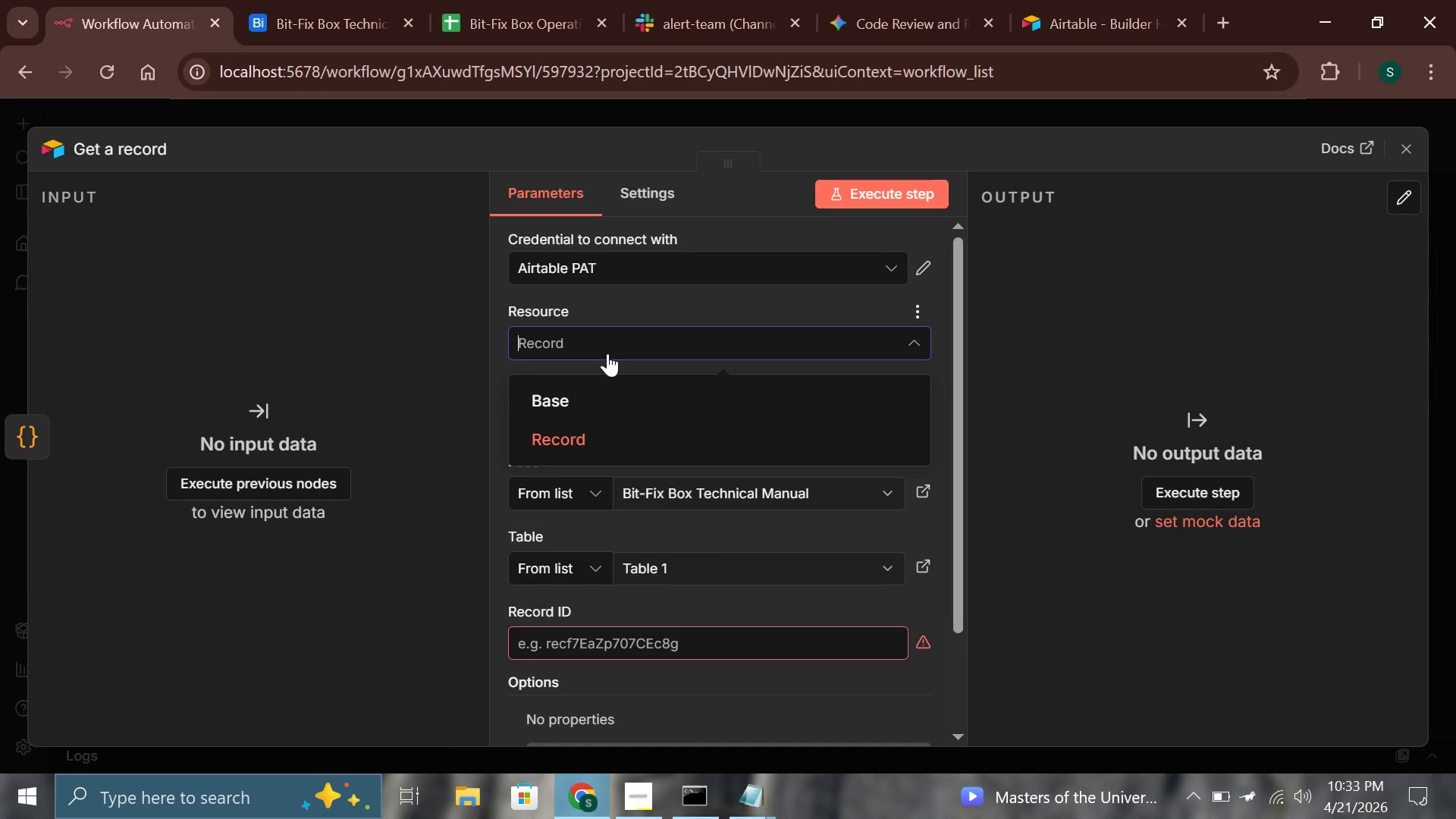 
left_click([606, 353])
 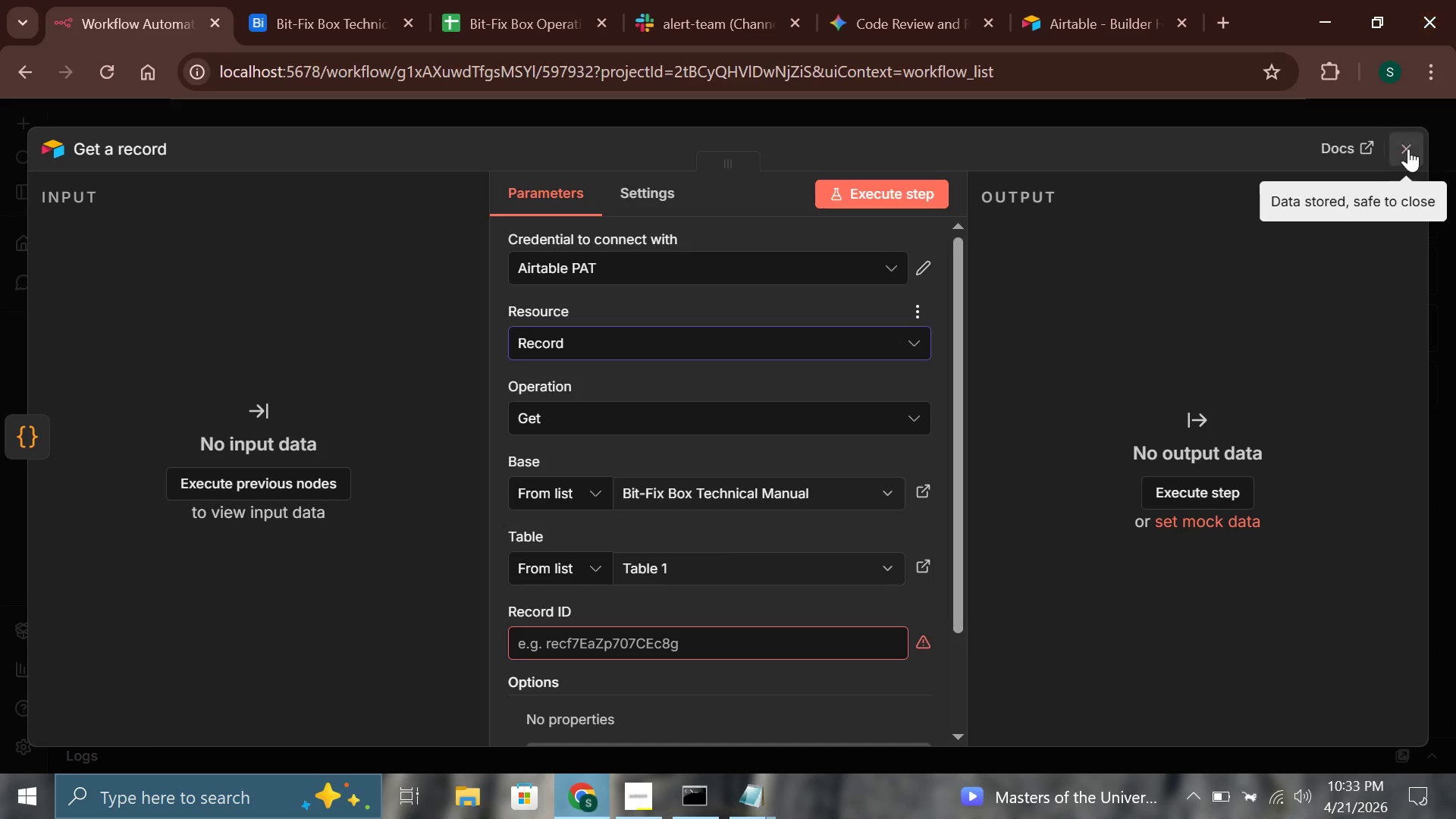 
left_click([1408, 147])
 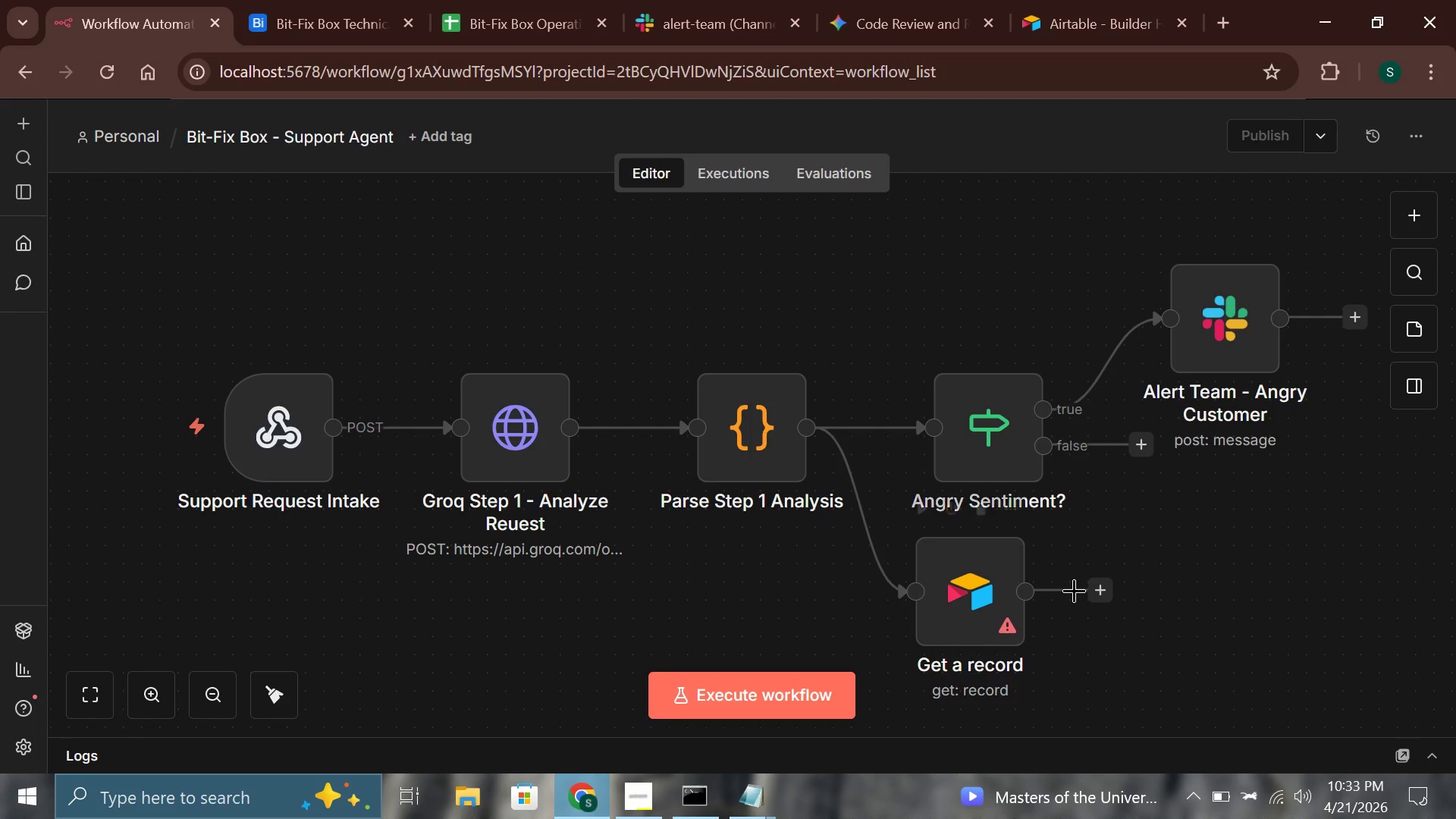 
left_click([1094, 592])
 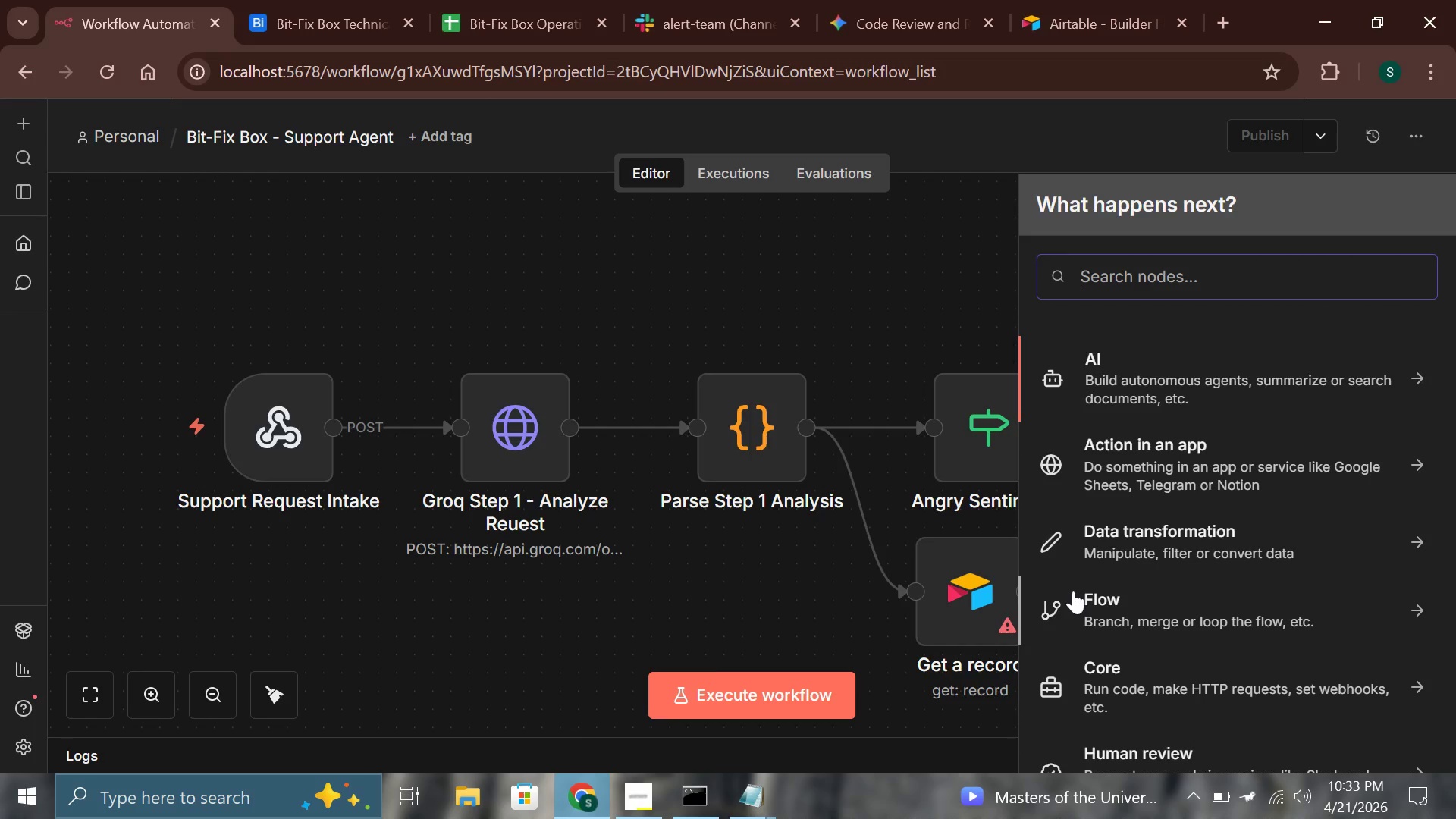 
type(air)
 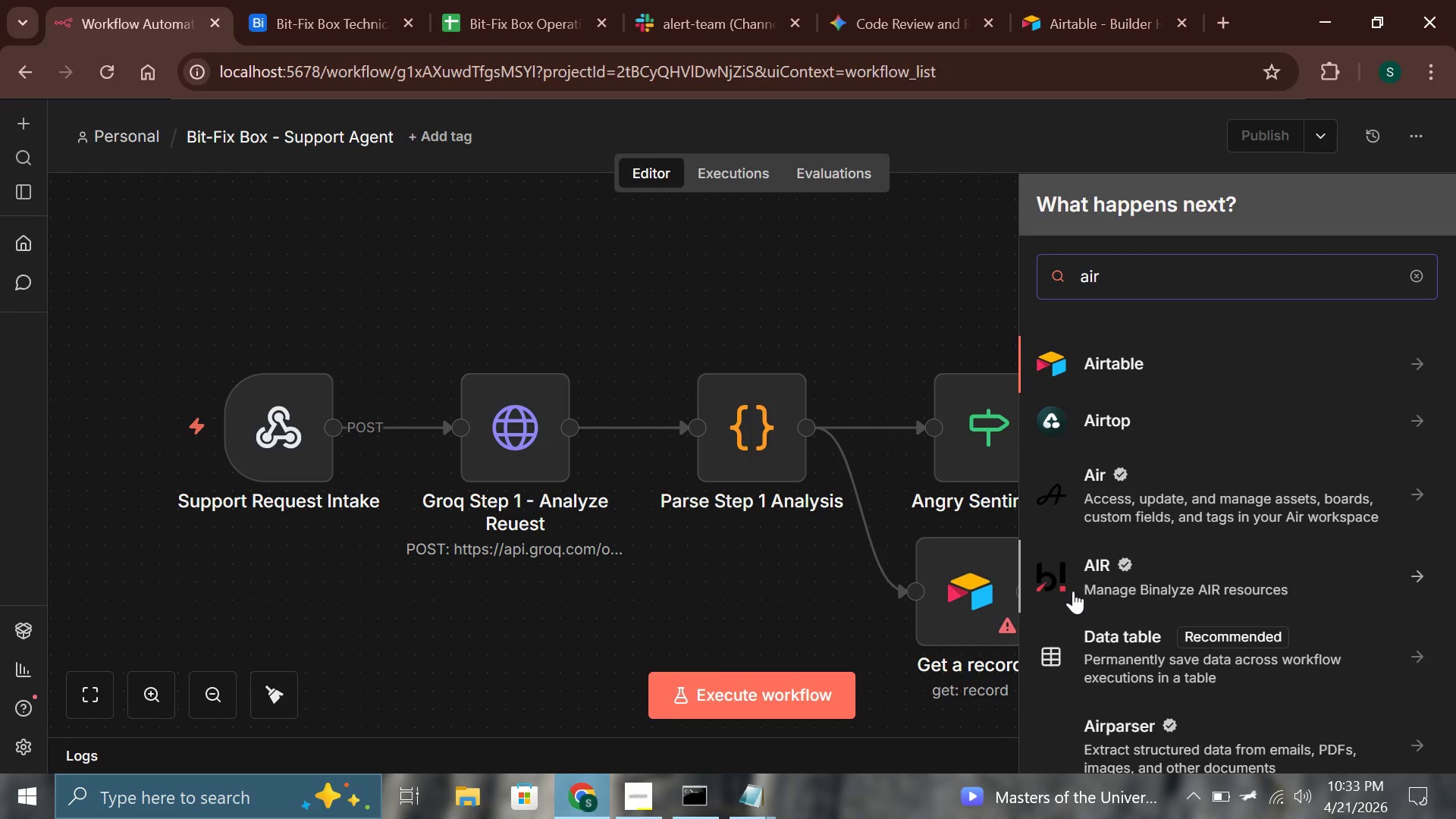 
key(Enter)
 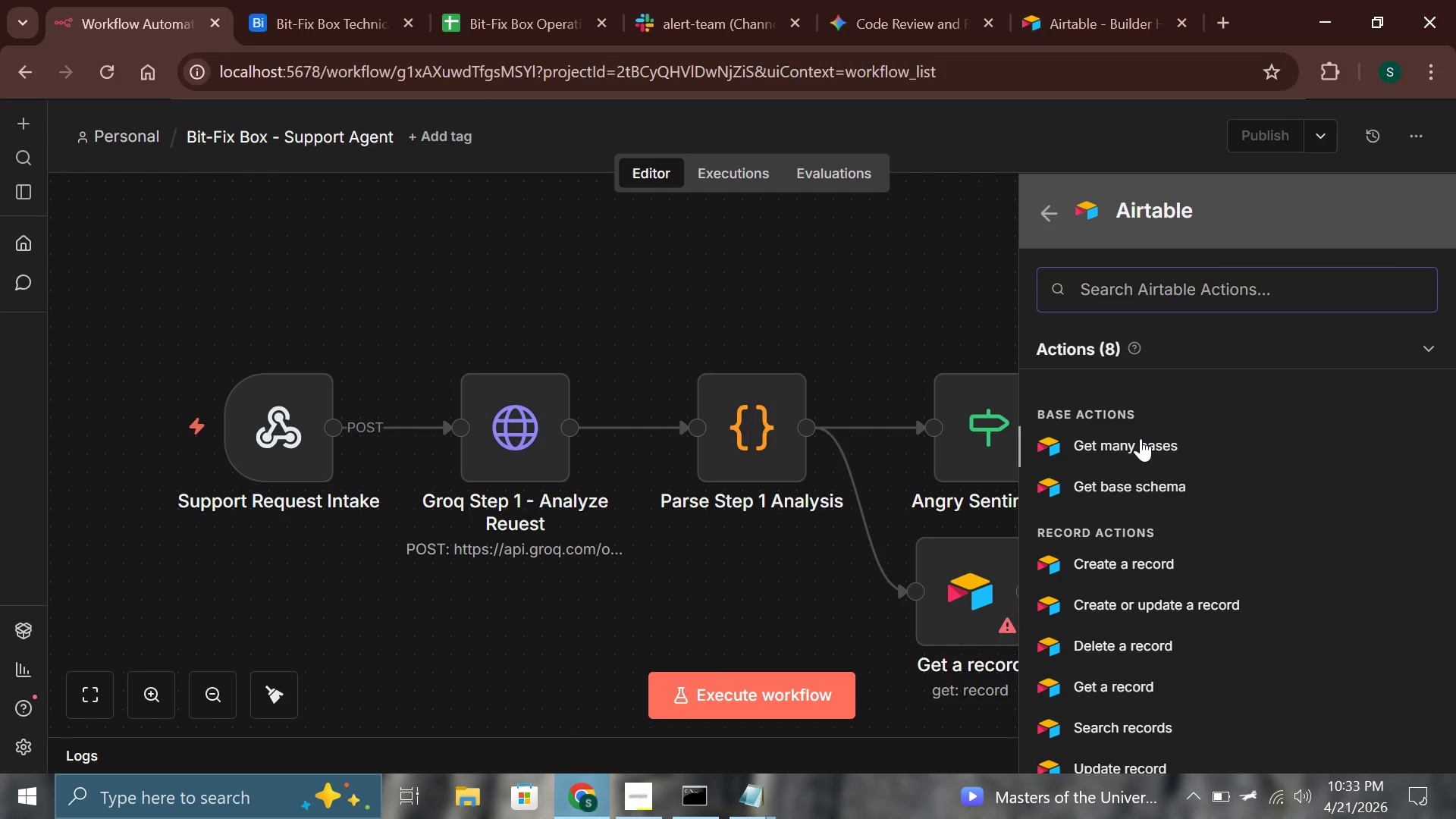 
scroll: coordinate [1122, 546], scroll_direction: down, amount: 2.0